 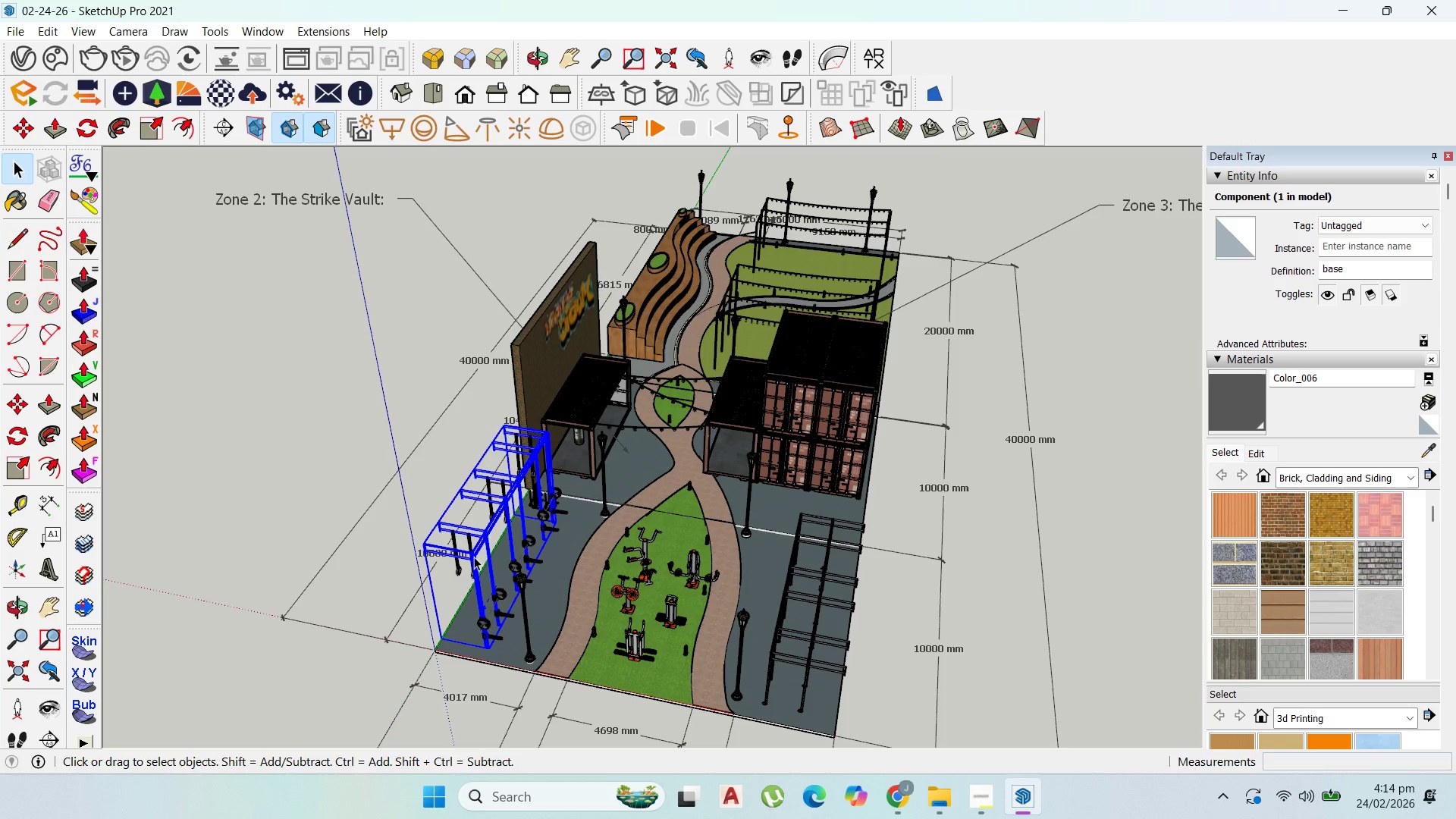 
scroll: coordinate [481, 557], scroll_direction: up, amount: 3.0
 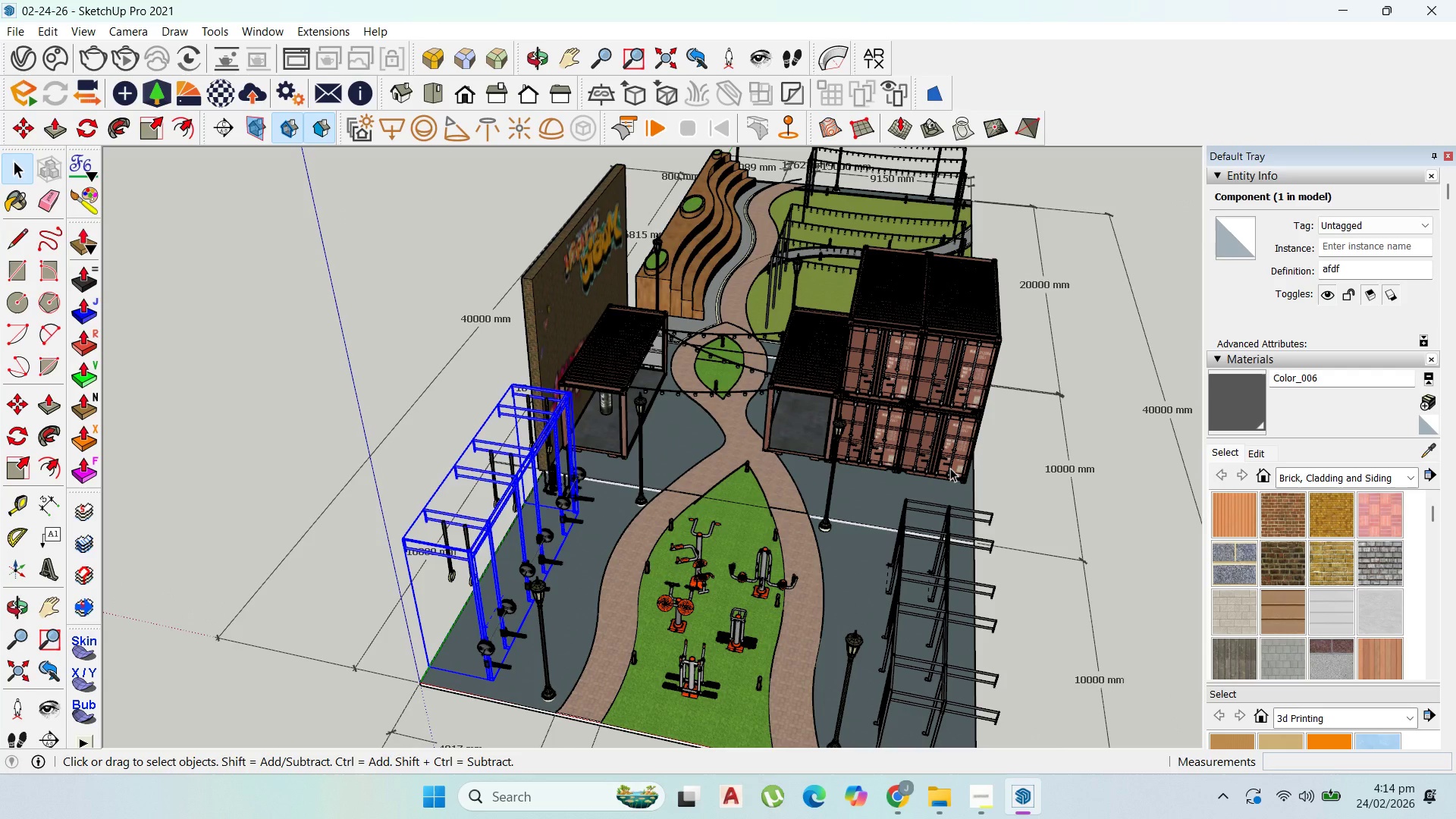 
wait(7.83)
 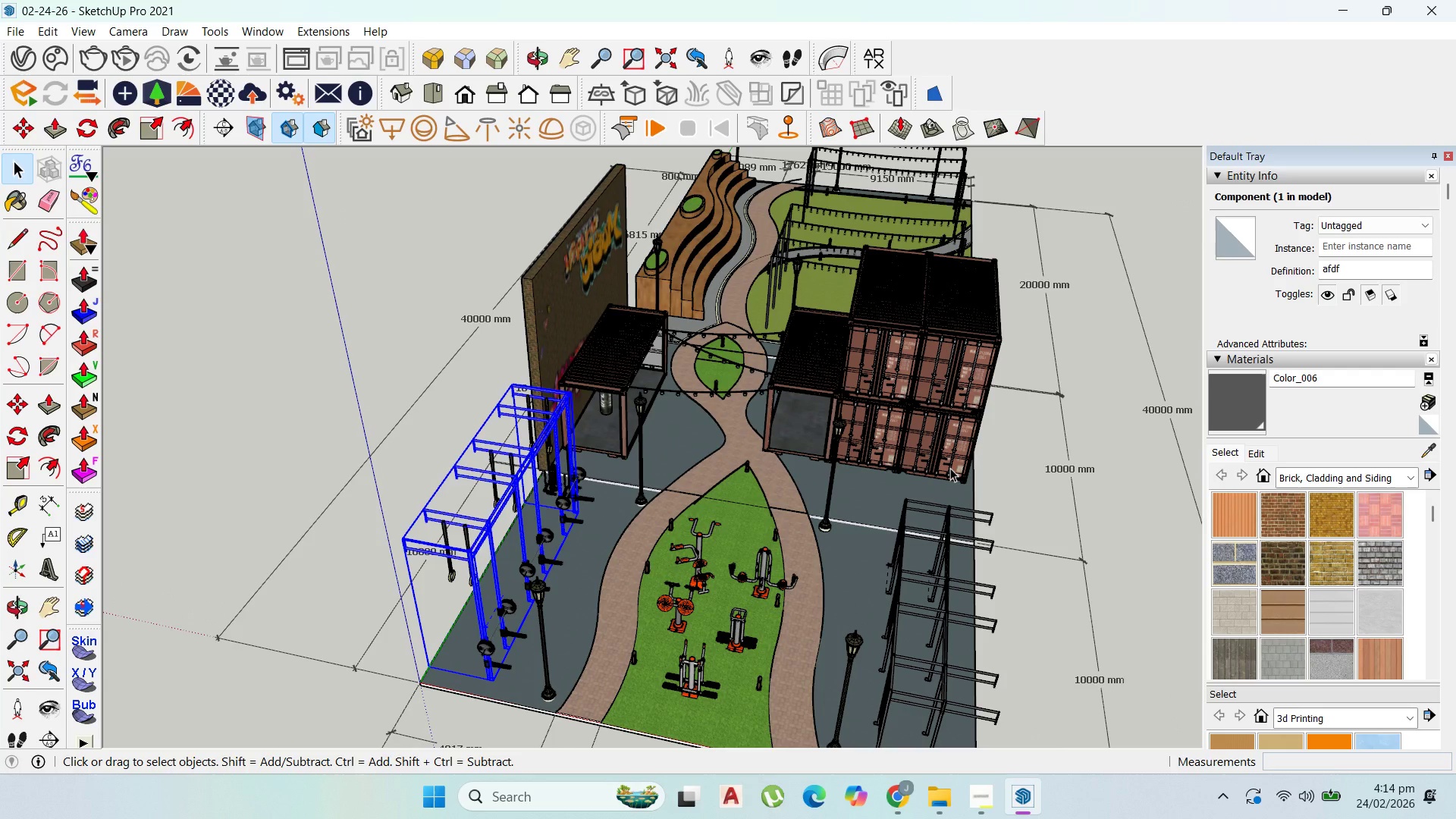 
hold_key(key=ShiftLeft, duration=1.52)
left_click([895, 641])
 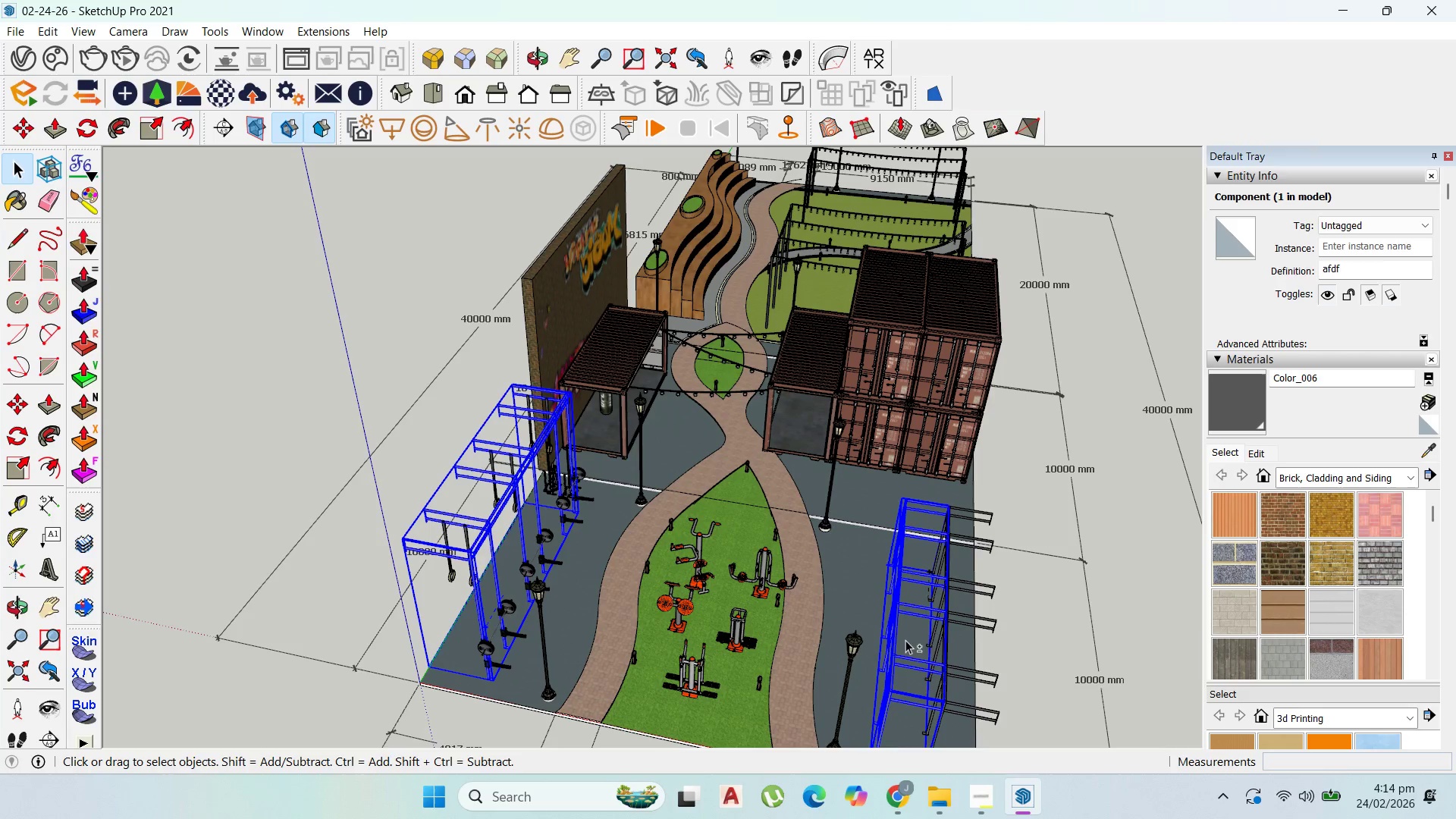 
hold_key(key=ShiftLeft, duration=1.5)
left_click([963, 621])
 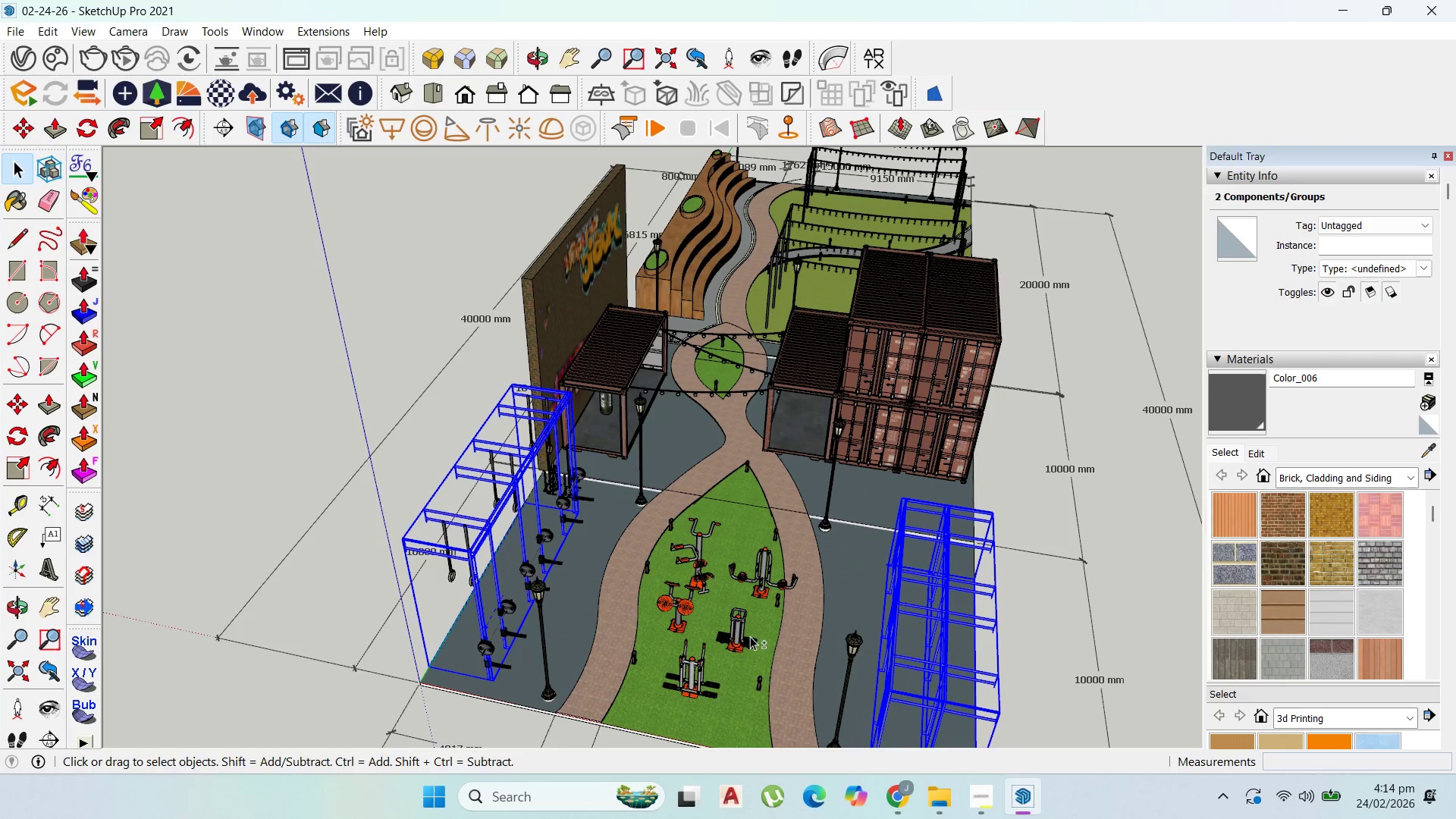 
hold_key(key=ShiftLeft, duration=1.5)
left_click([534, 565])
 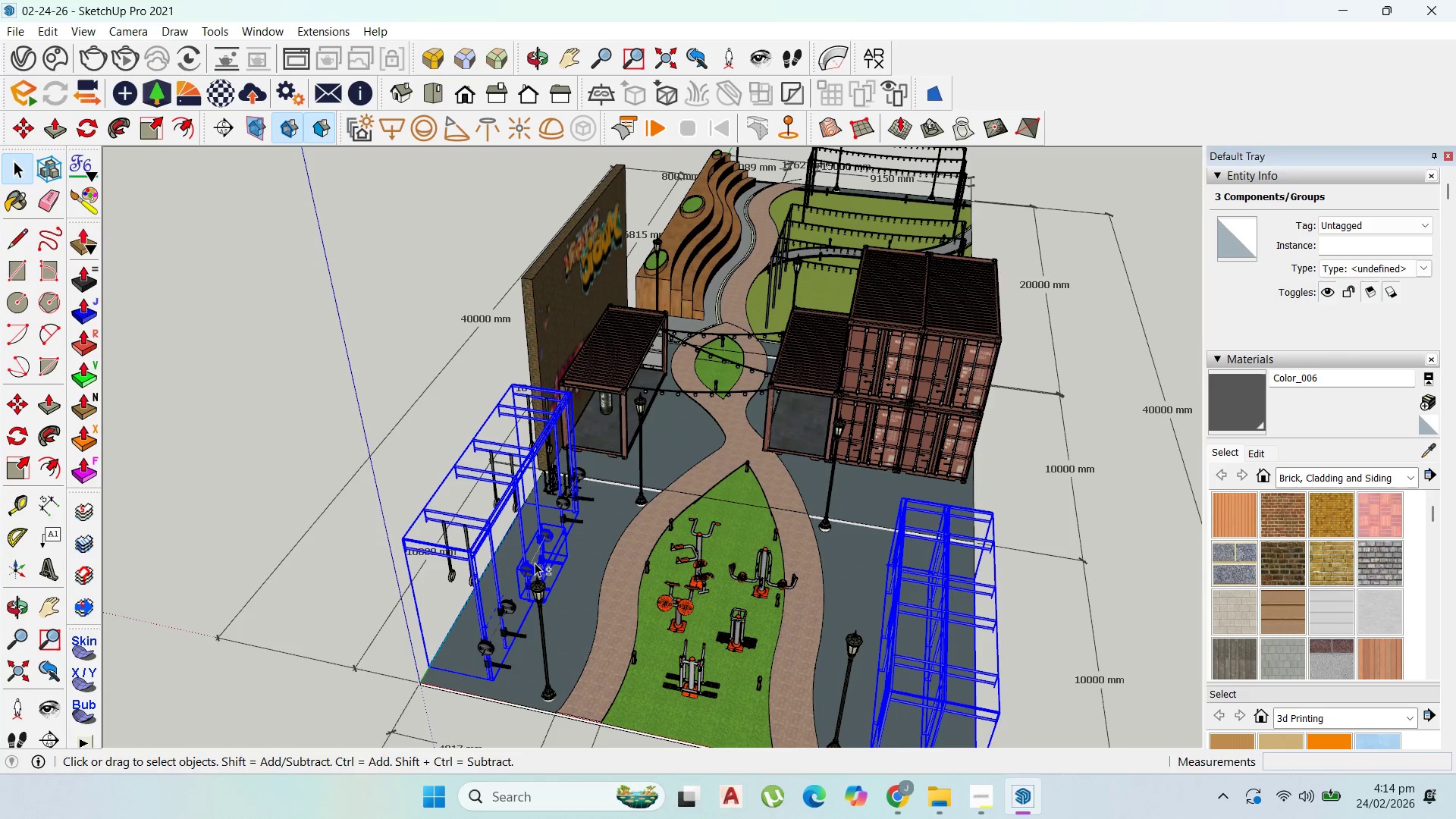 
hold_key(key=ShiftLeft, duration=1.52)
 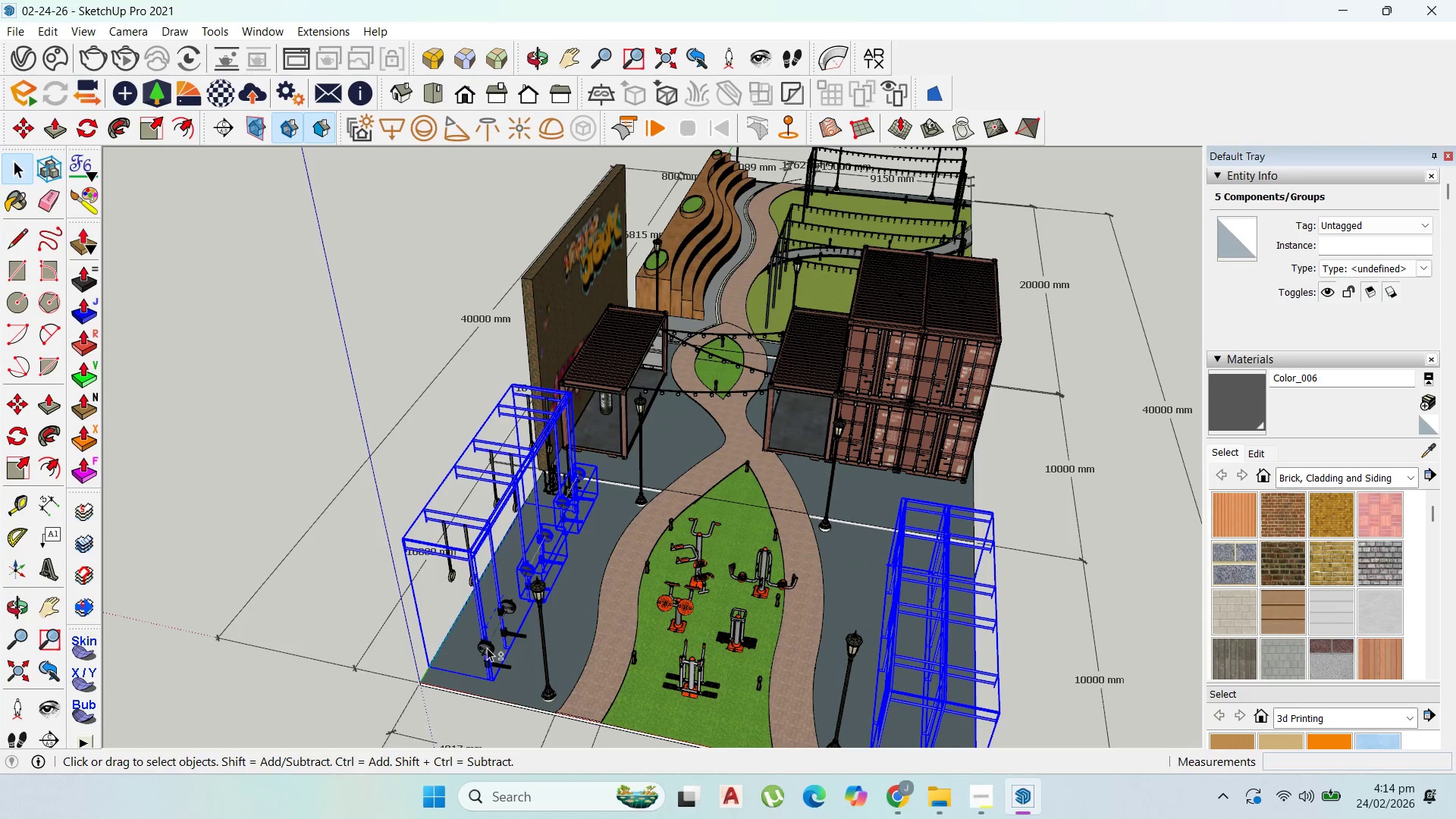 
hold_key(key=ShiftLeft, duration=1.51)
left_click([487, 648])
 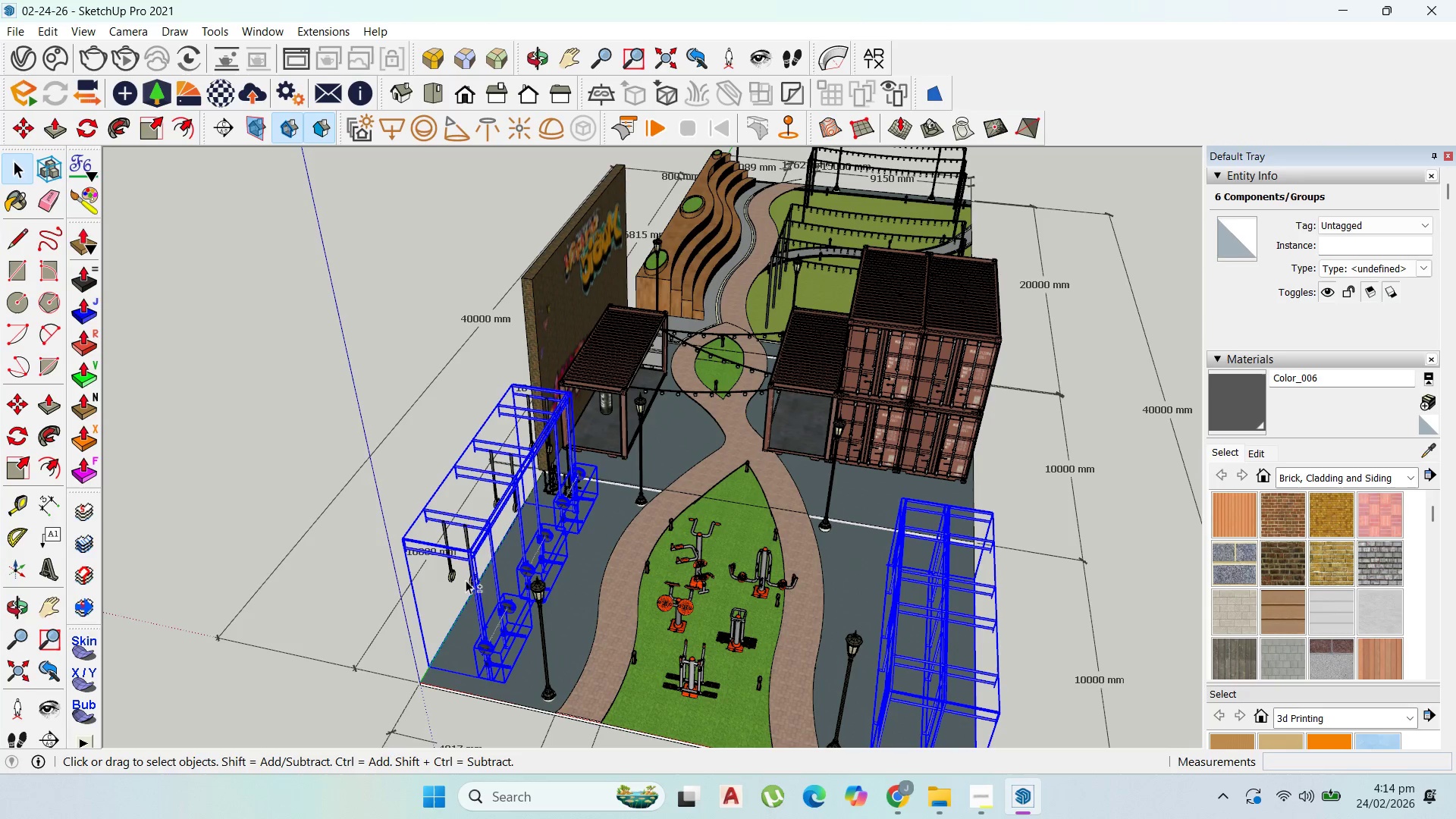 
left_click([469, 580])
 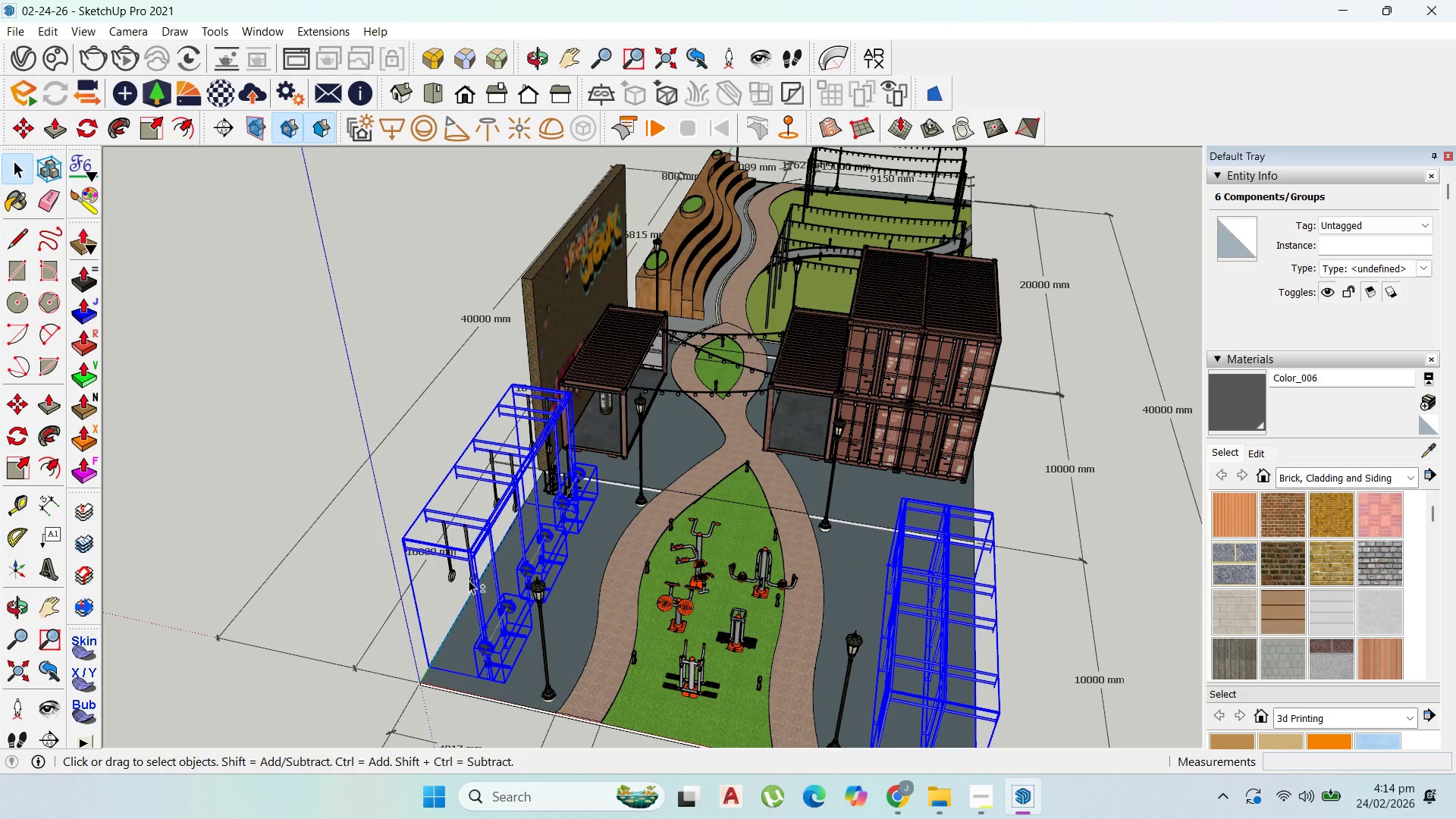 
hold_key(key=ShiftLeft, duration=1.53)
left_click([493, 463])
 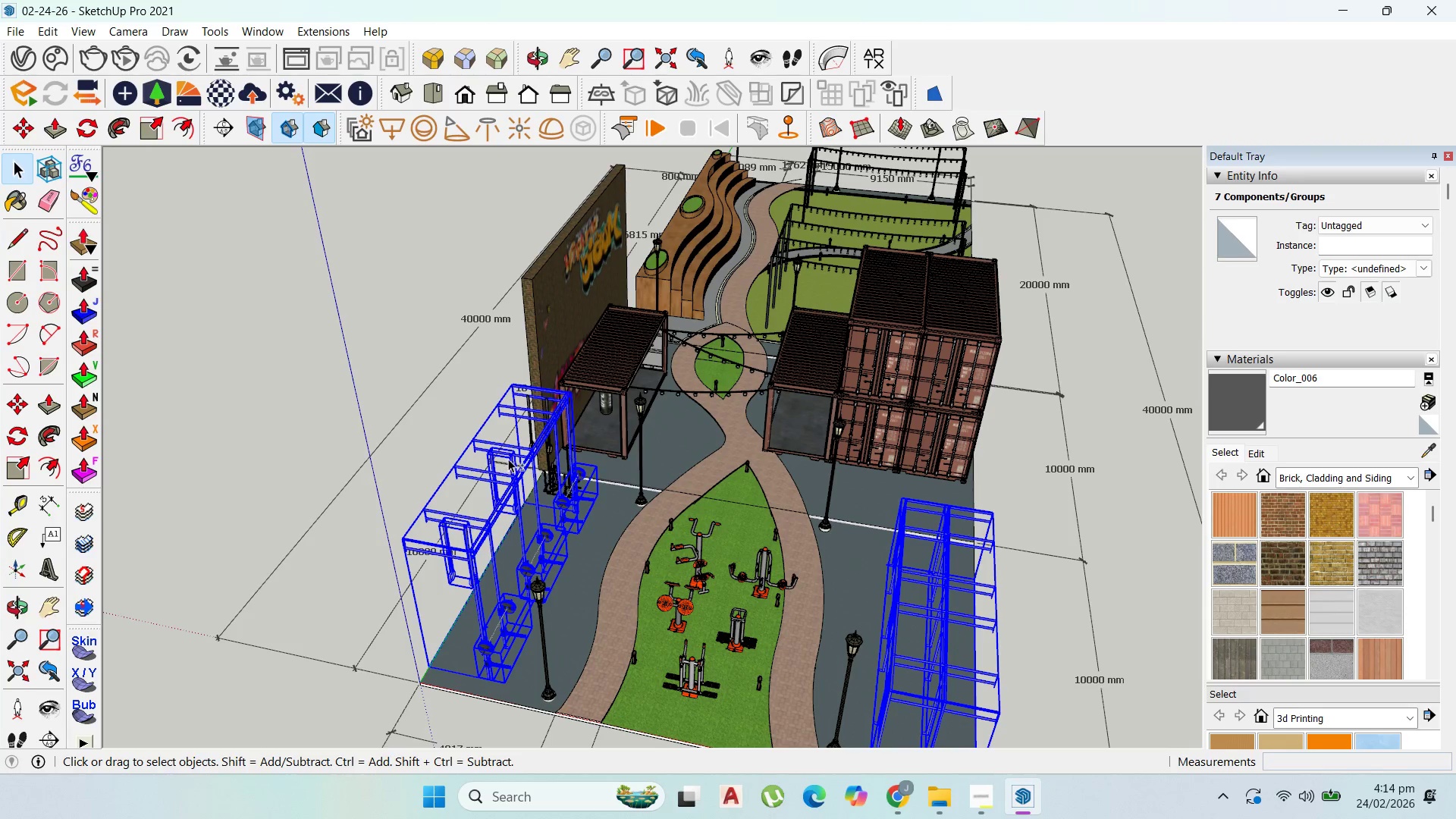 
hold_key(key=ShiftLeft, duration=1.5)
left_click([531, 423])
 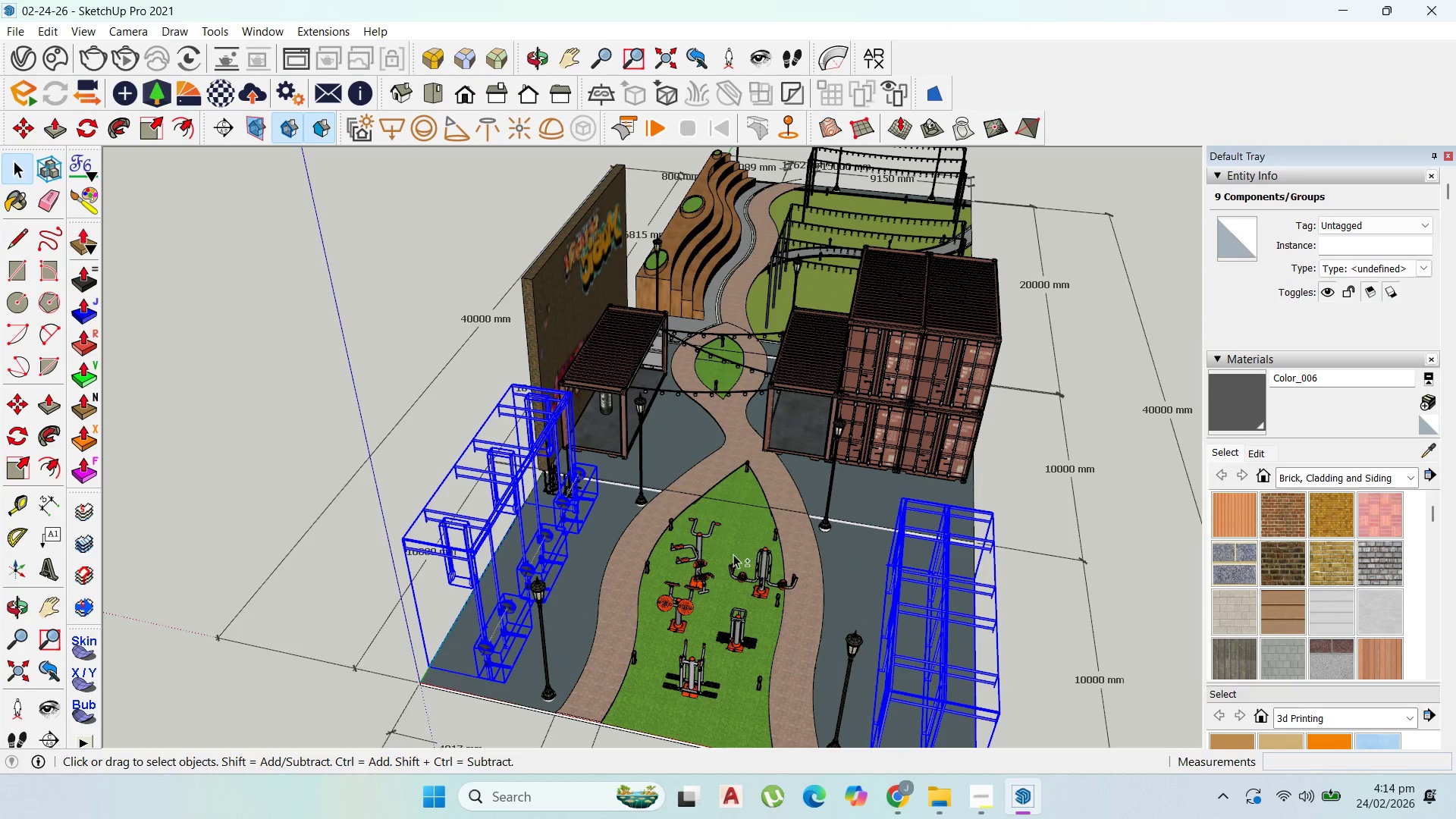 
hold_key(key=ShiftLeft, duration=0.45)
 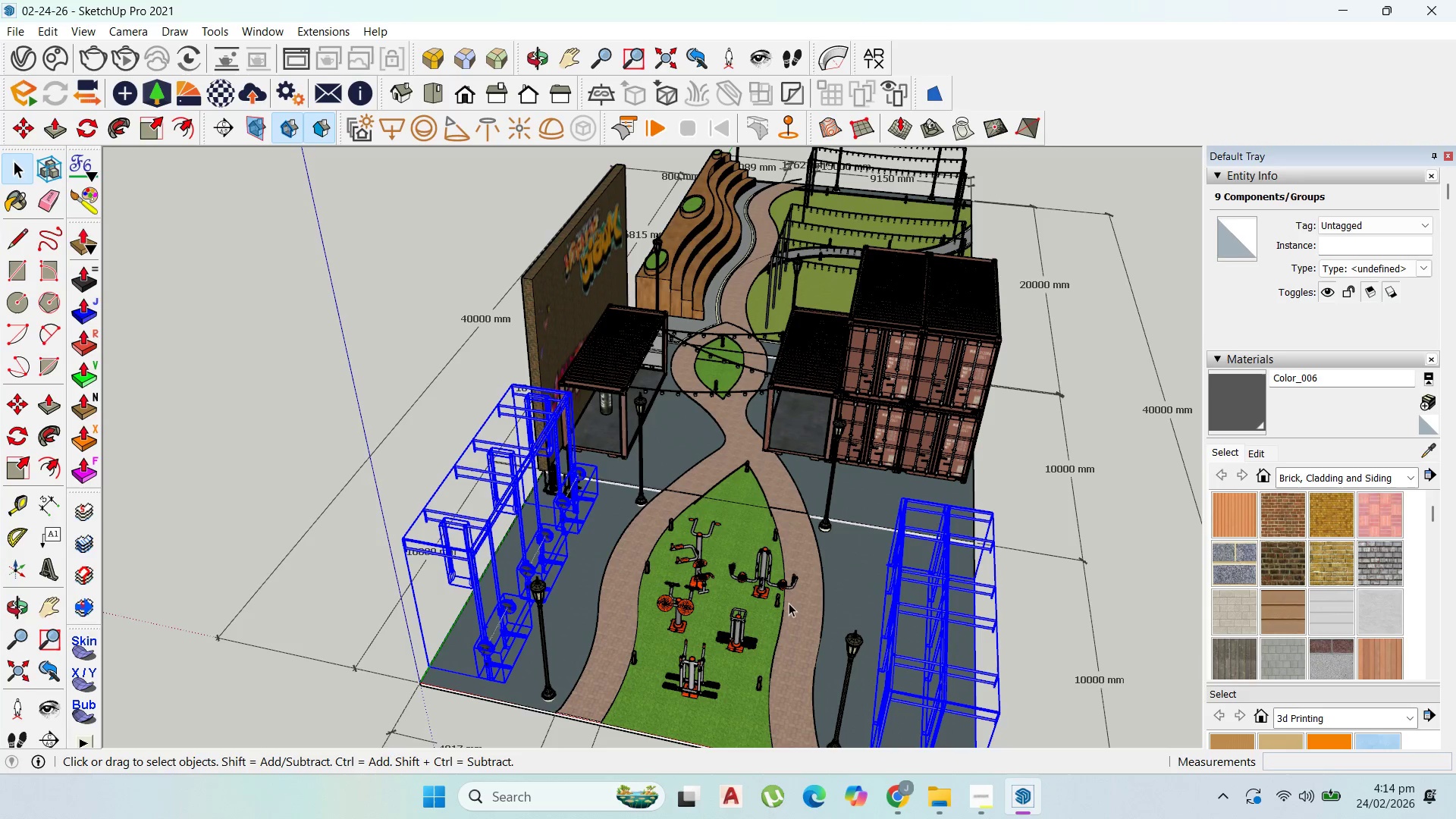 
hold_key(key=ShiftLeft, duration=1.52)
left_click([764, 577])
 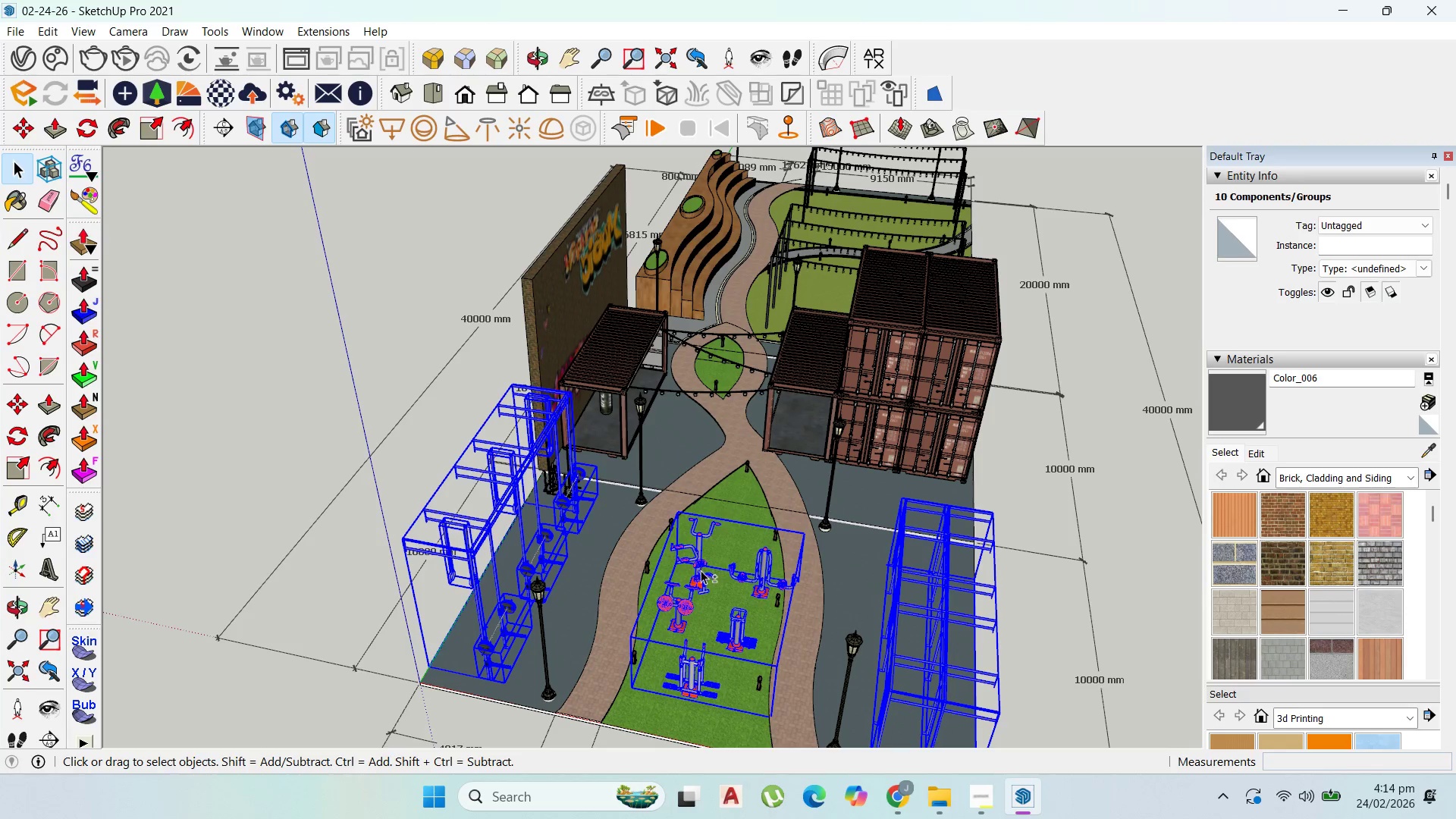 
key(Shift+ShiftLeft)
 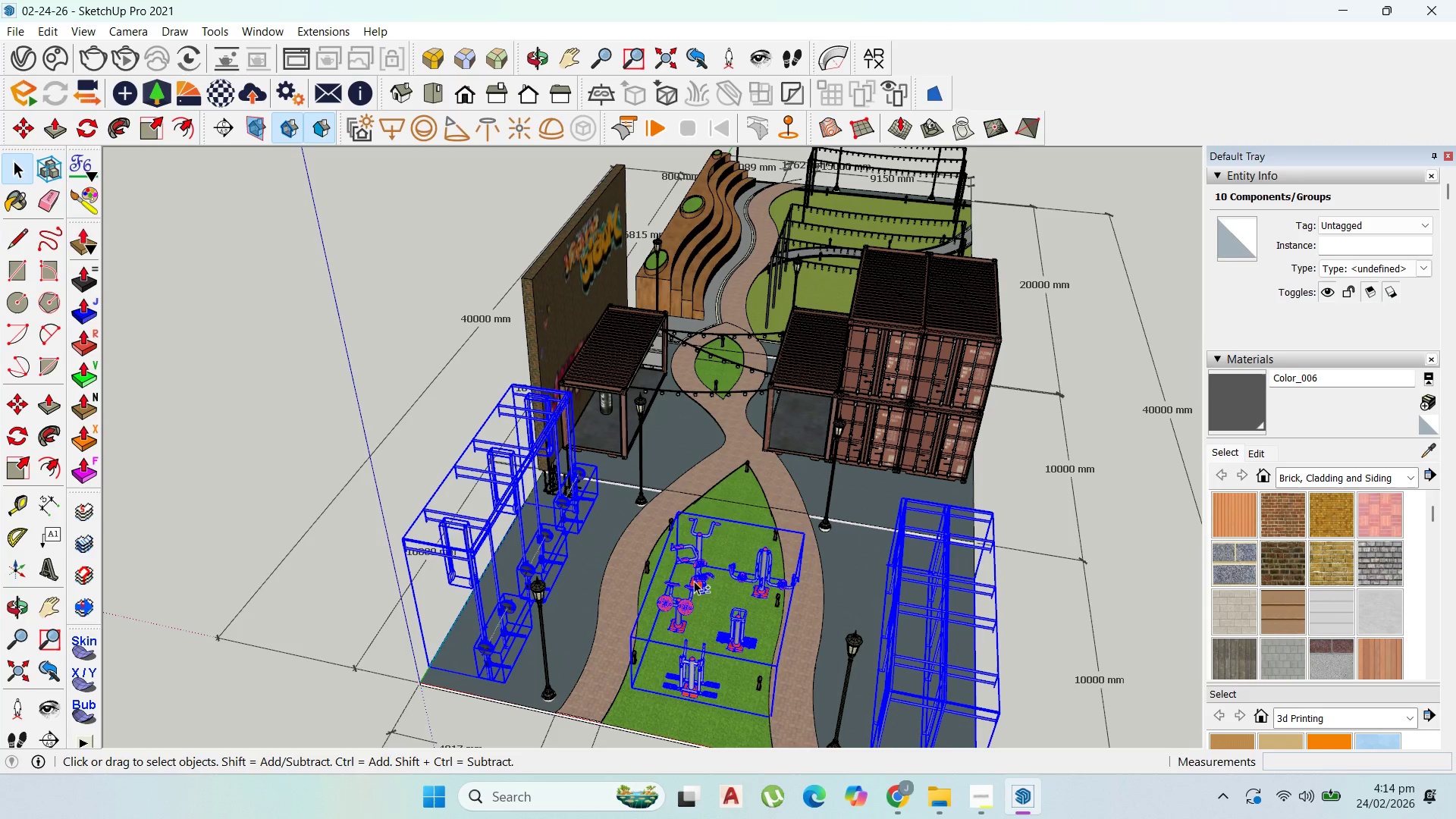 
key(Shift+ShiftLeft)
 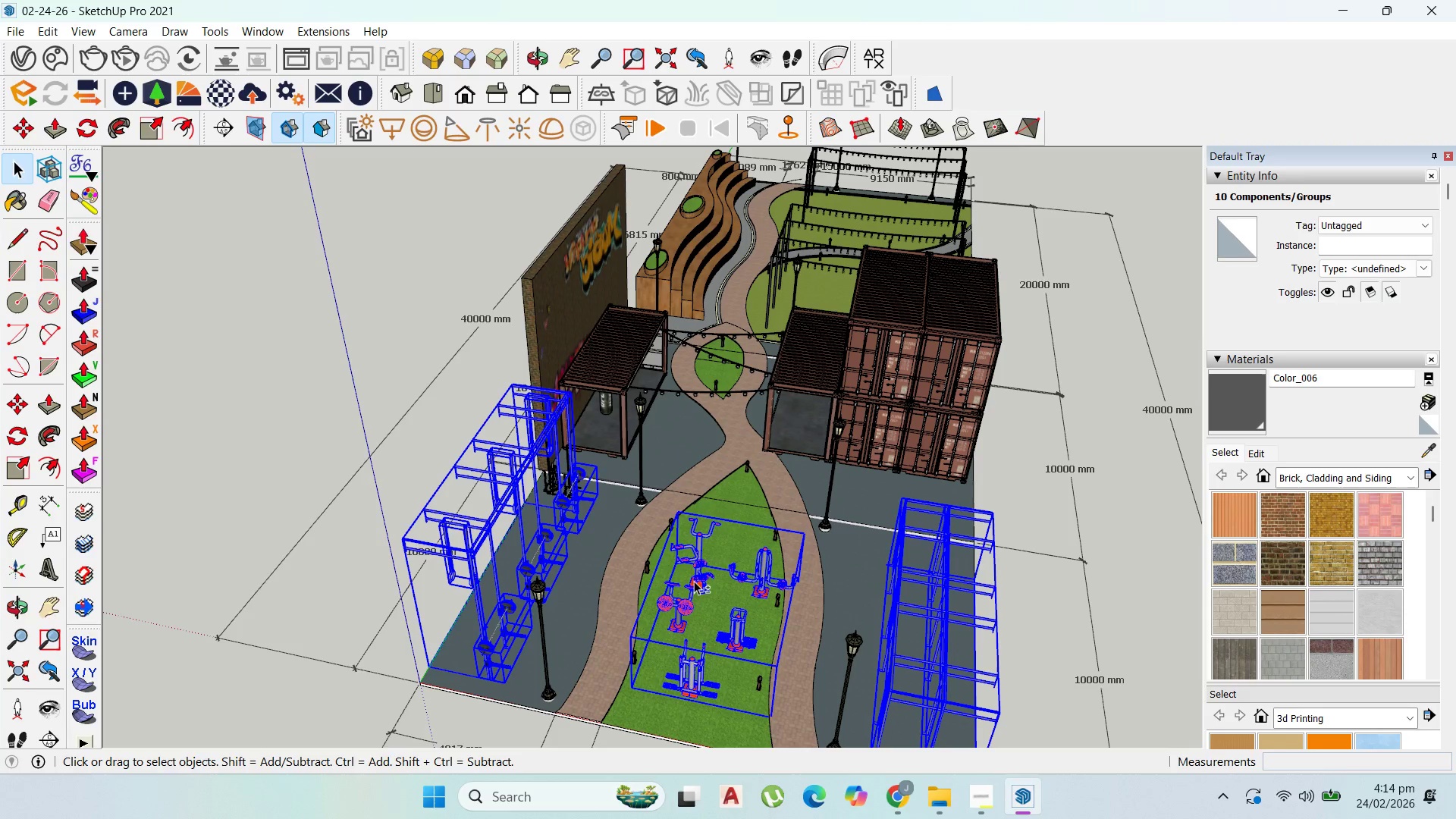 
key(Shift+ShiftLeft)
 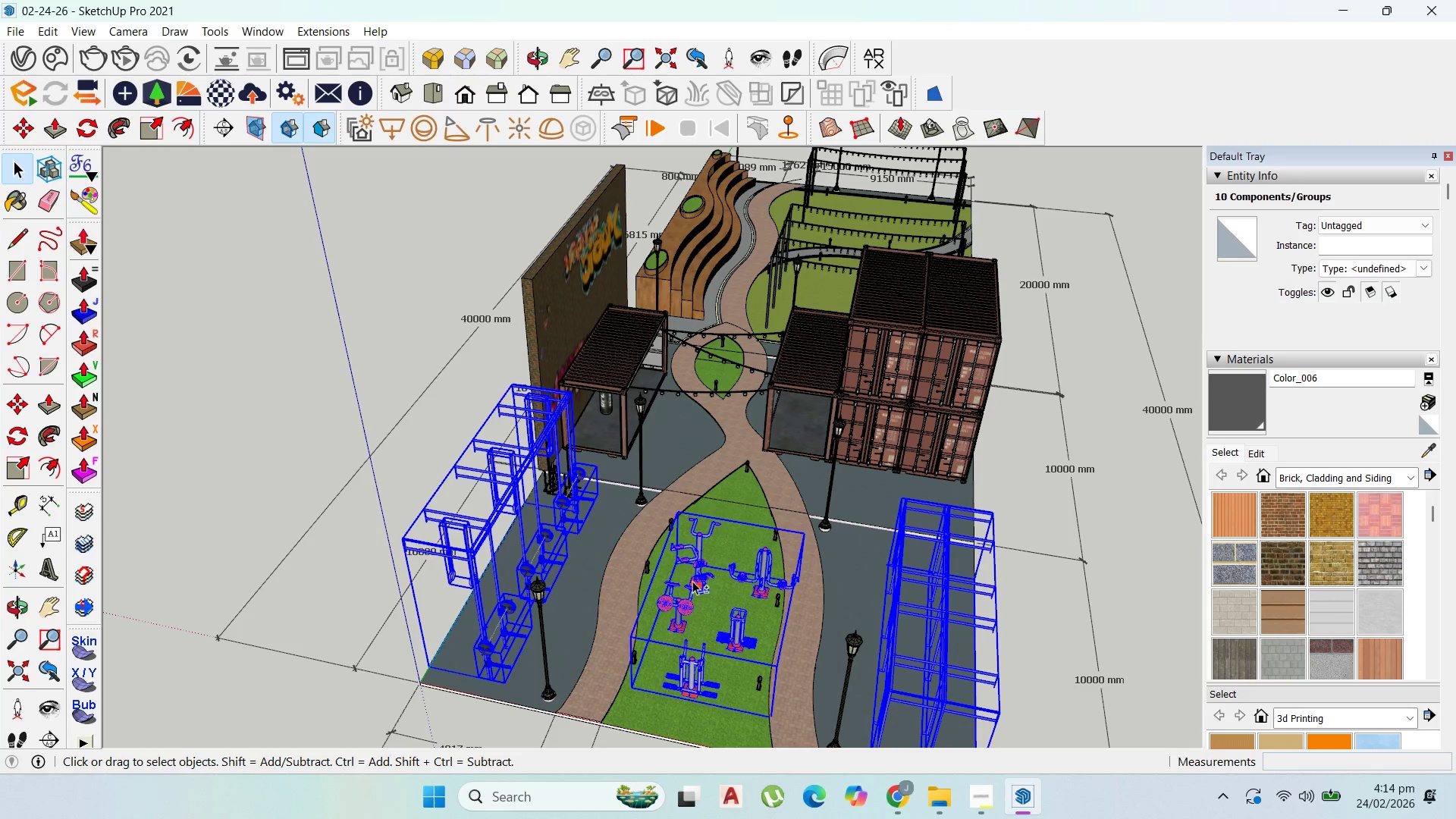 
key(Shift+ShiftLeft)
 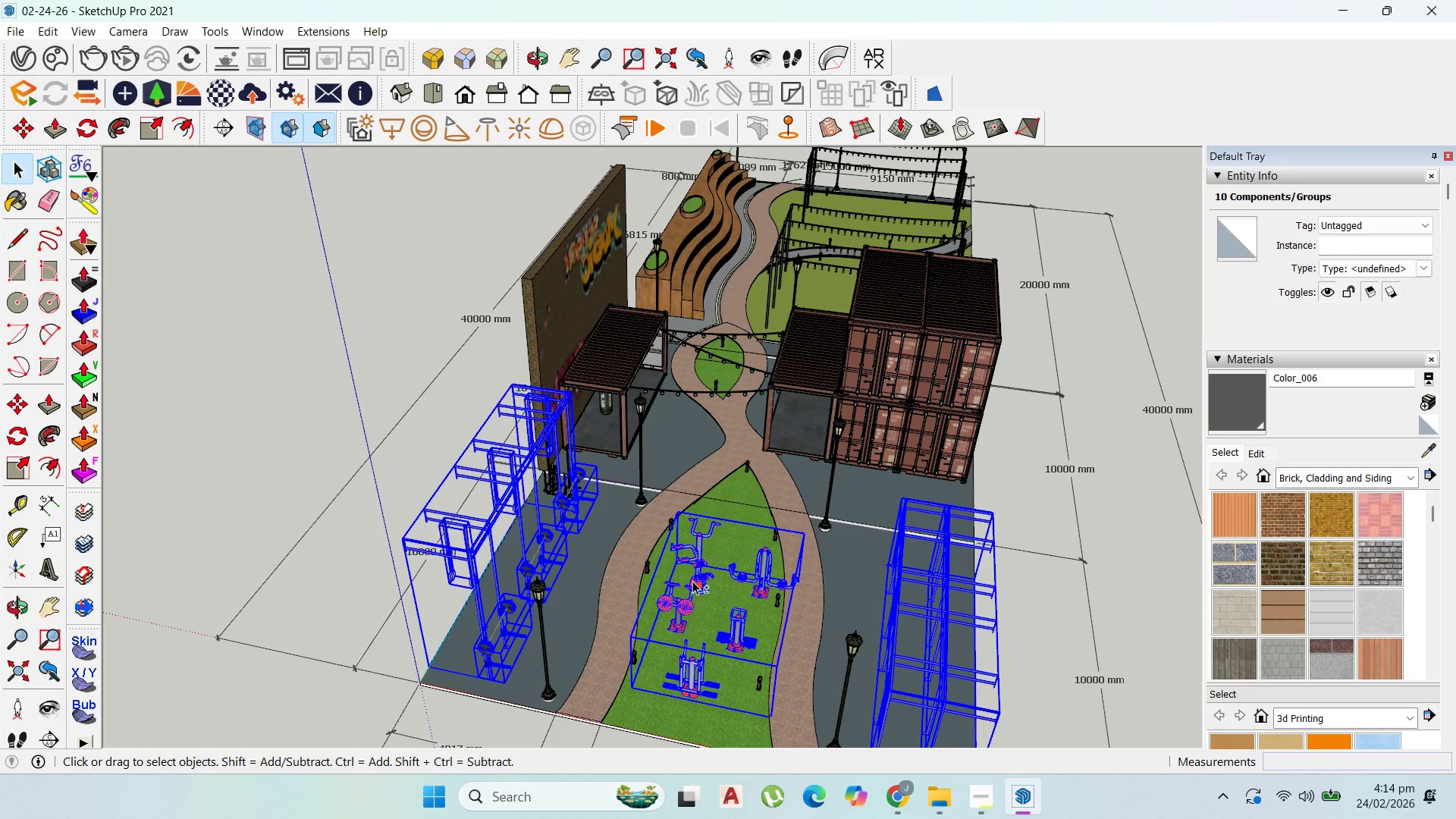 
key(Shift+ShiftLeft)
 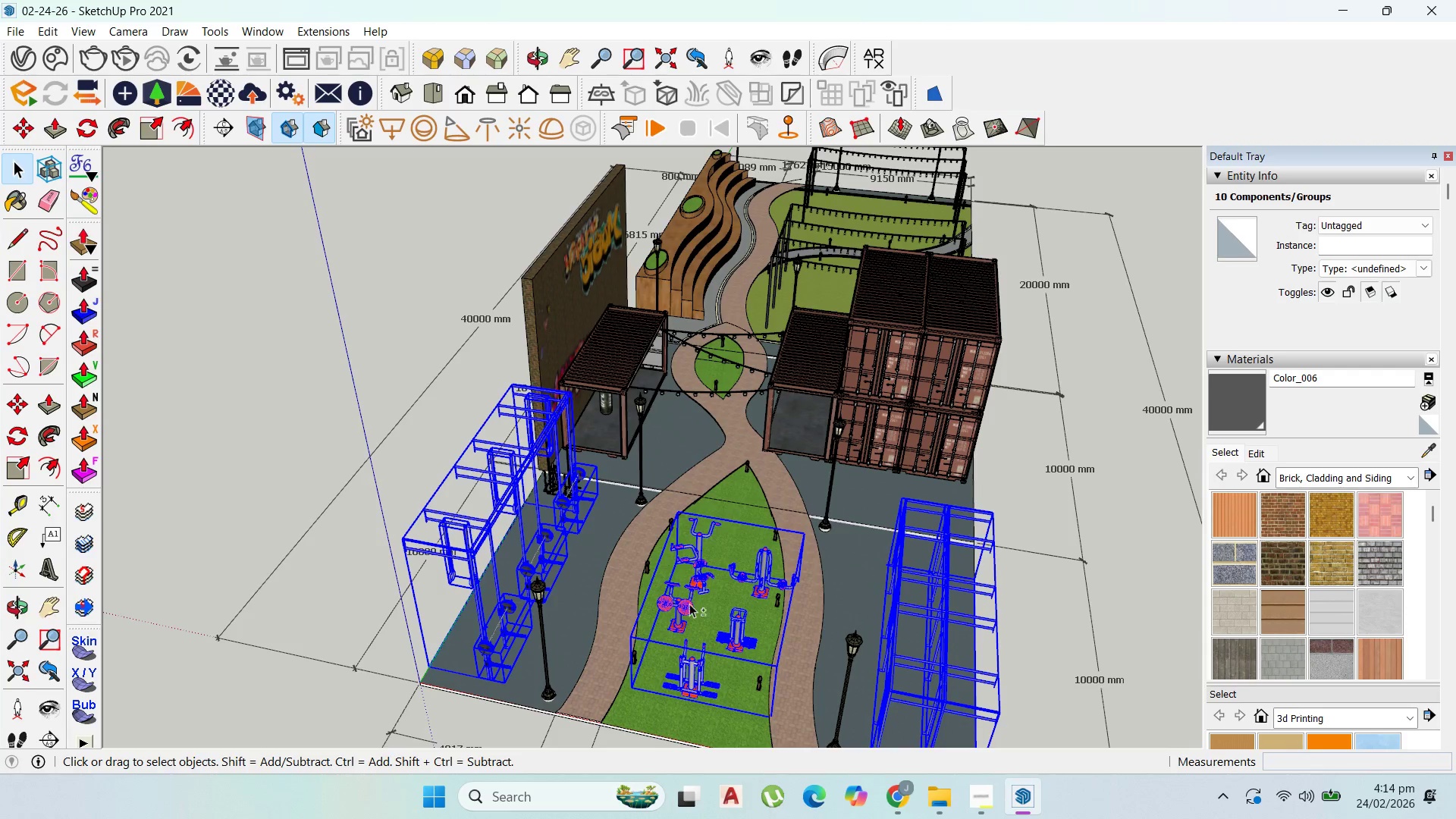 
right_click([689, 604])
 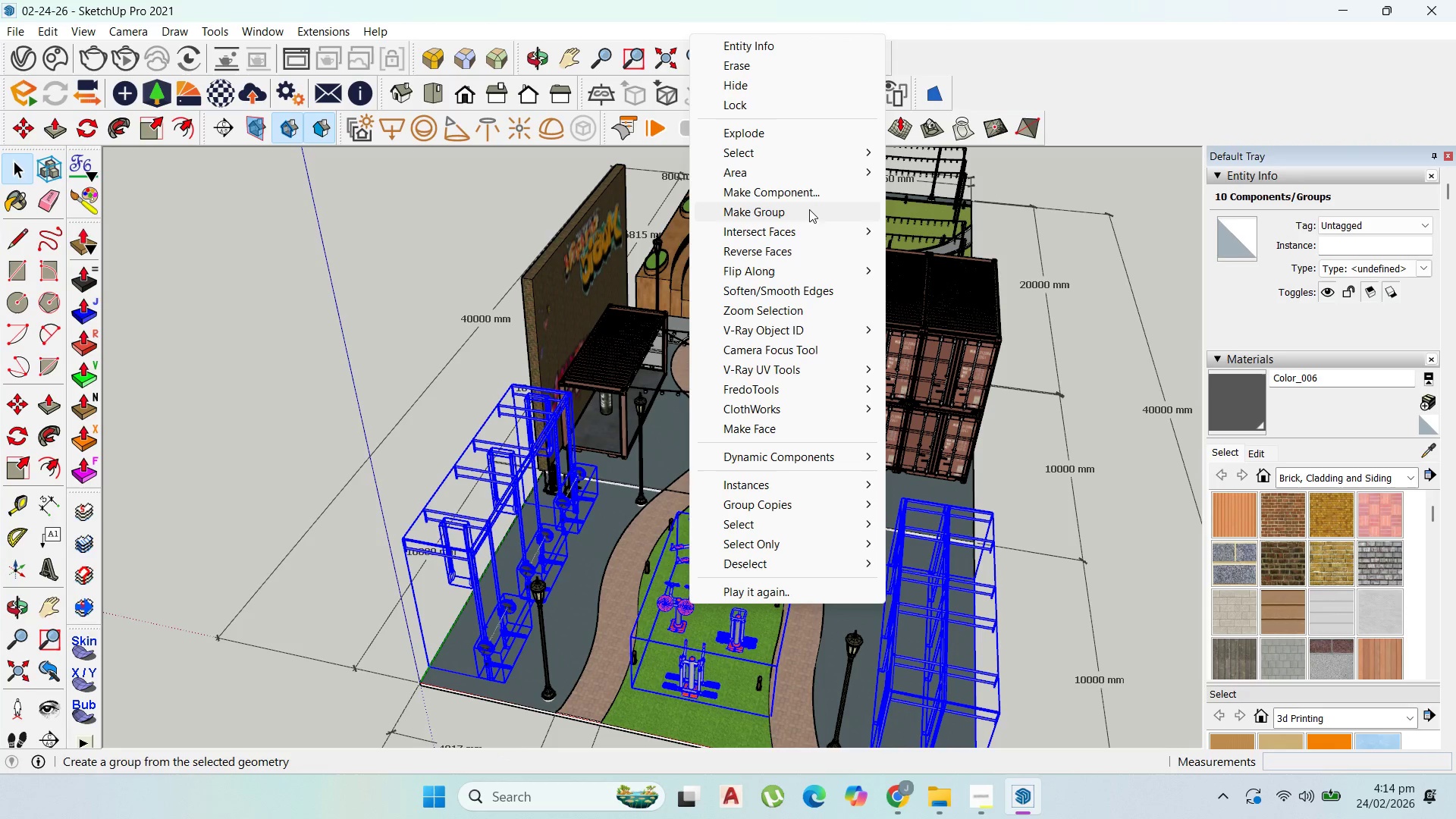 
left_click([807, 196])
 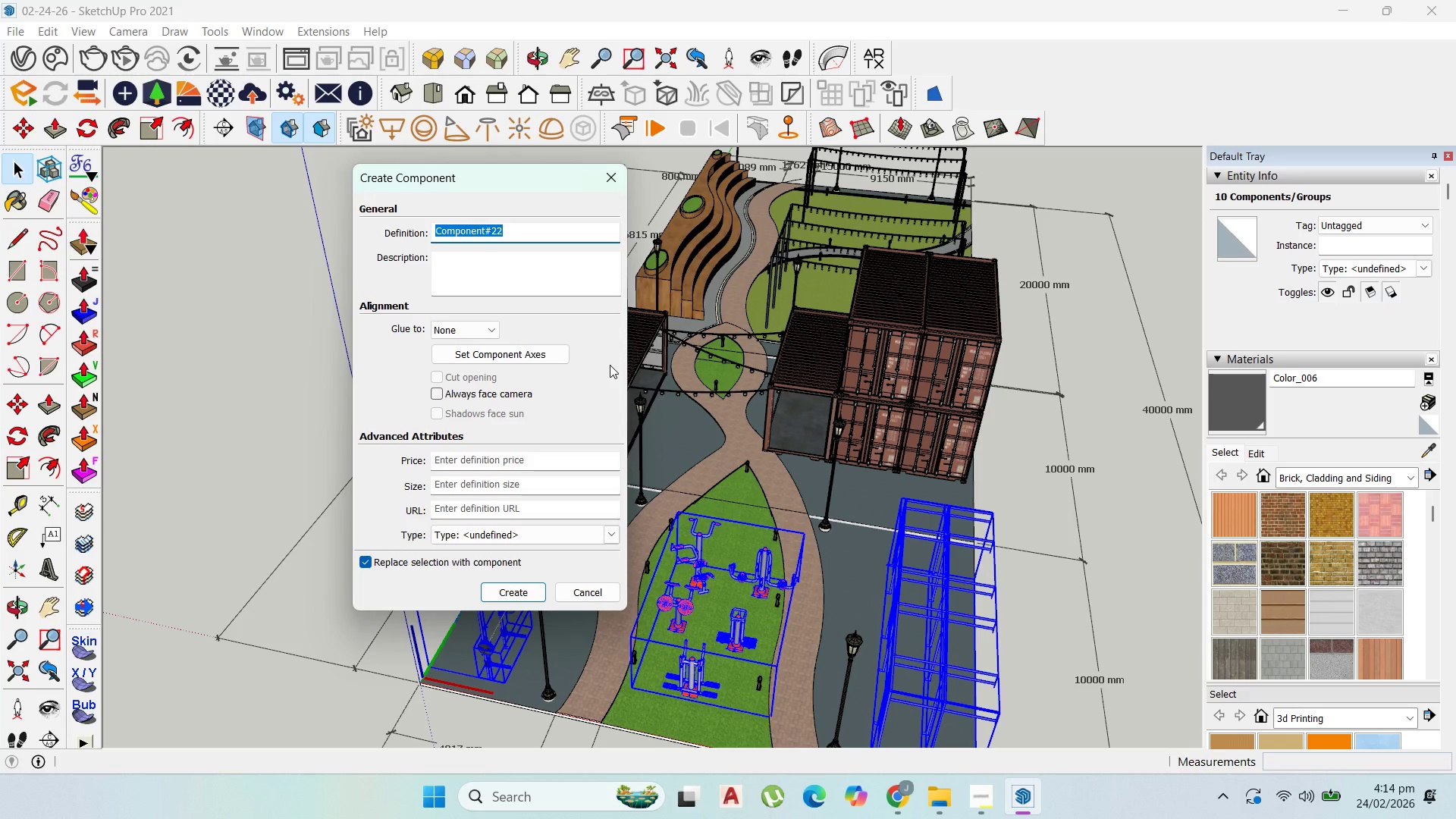 
type(equip rig)
 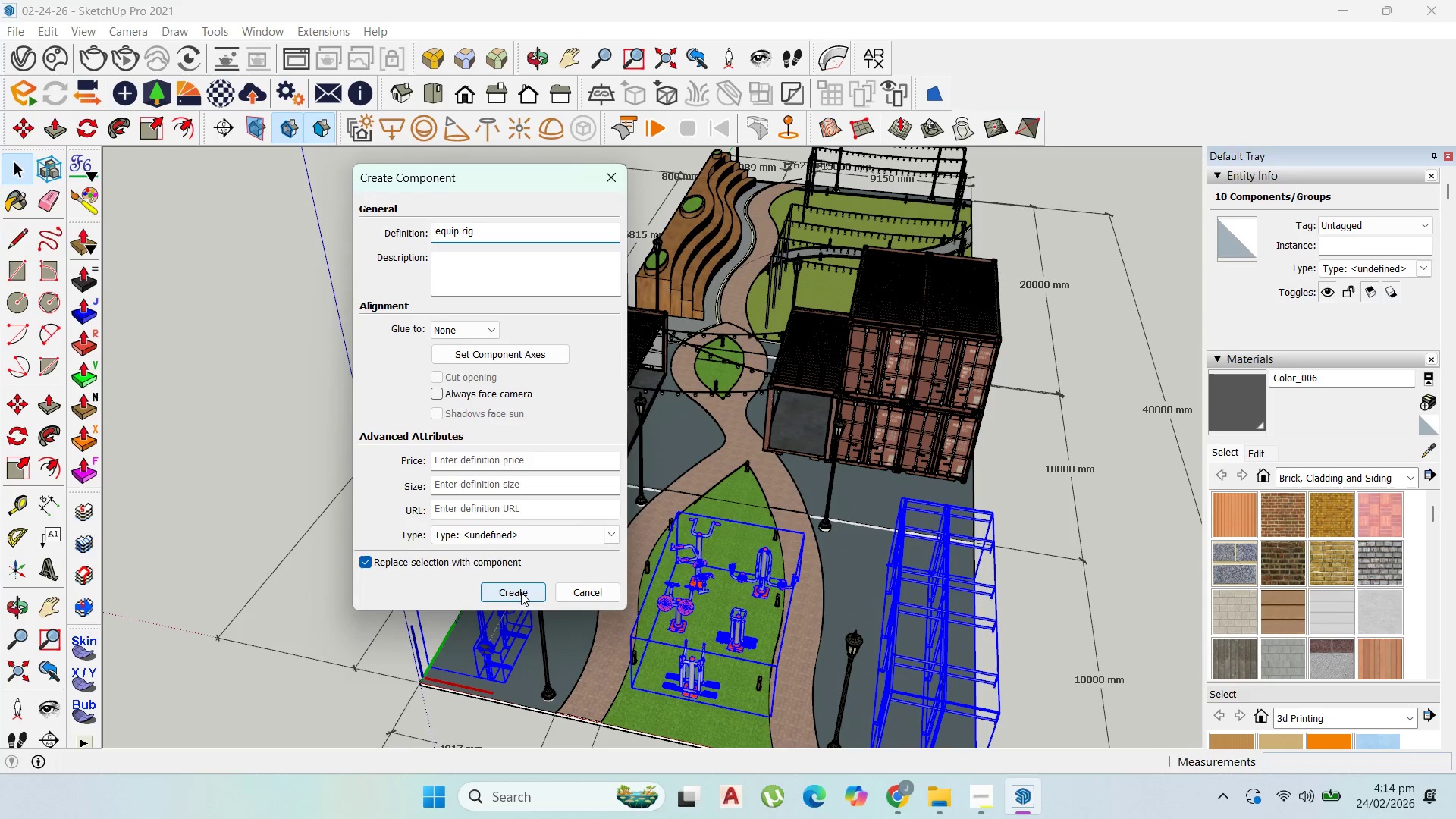 
left_click([521, 594])
 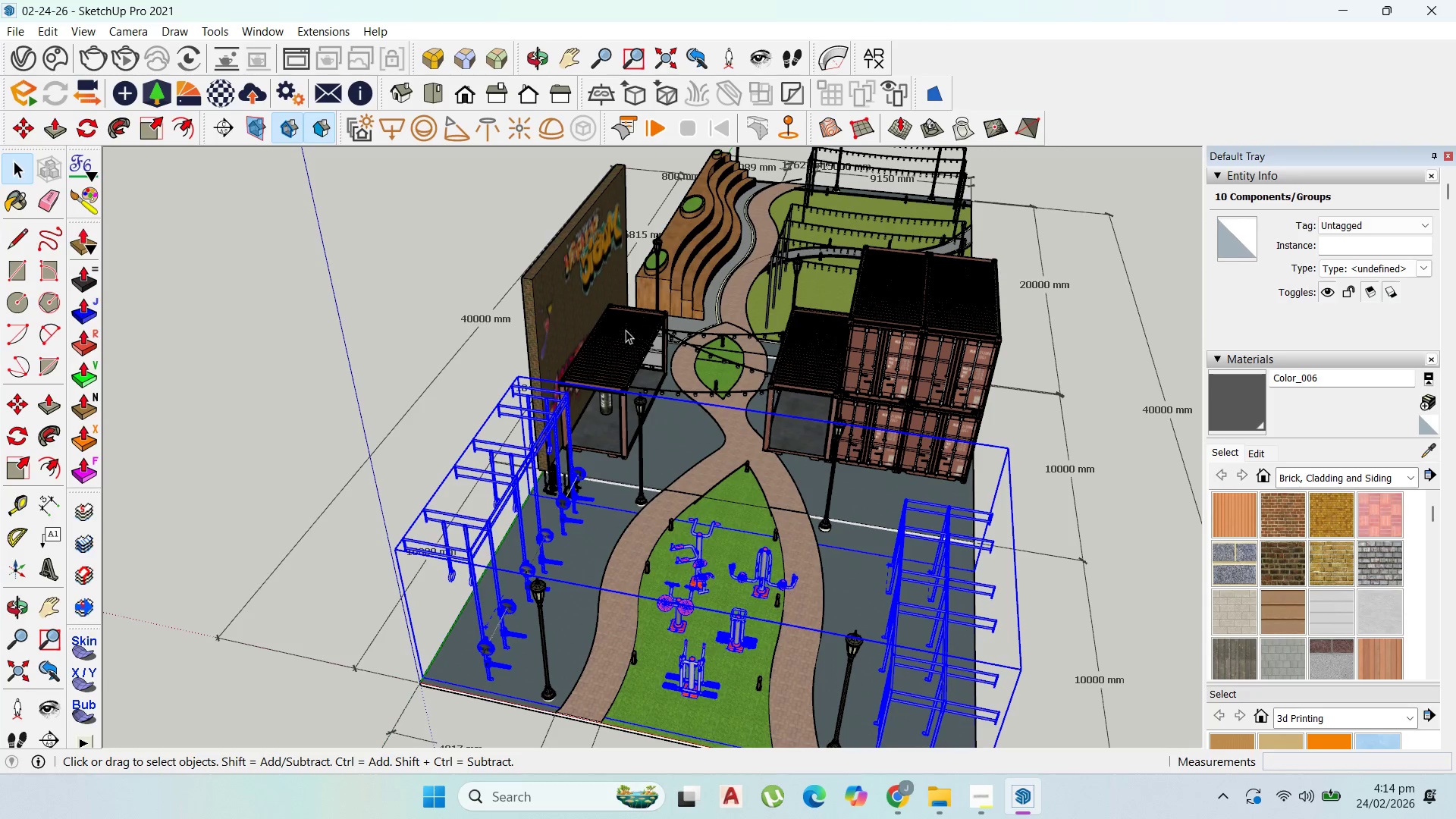 
left_click([626, 331])
 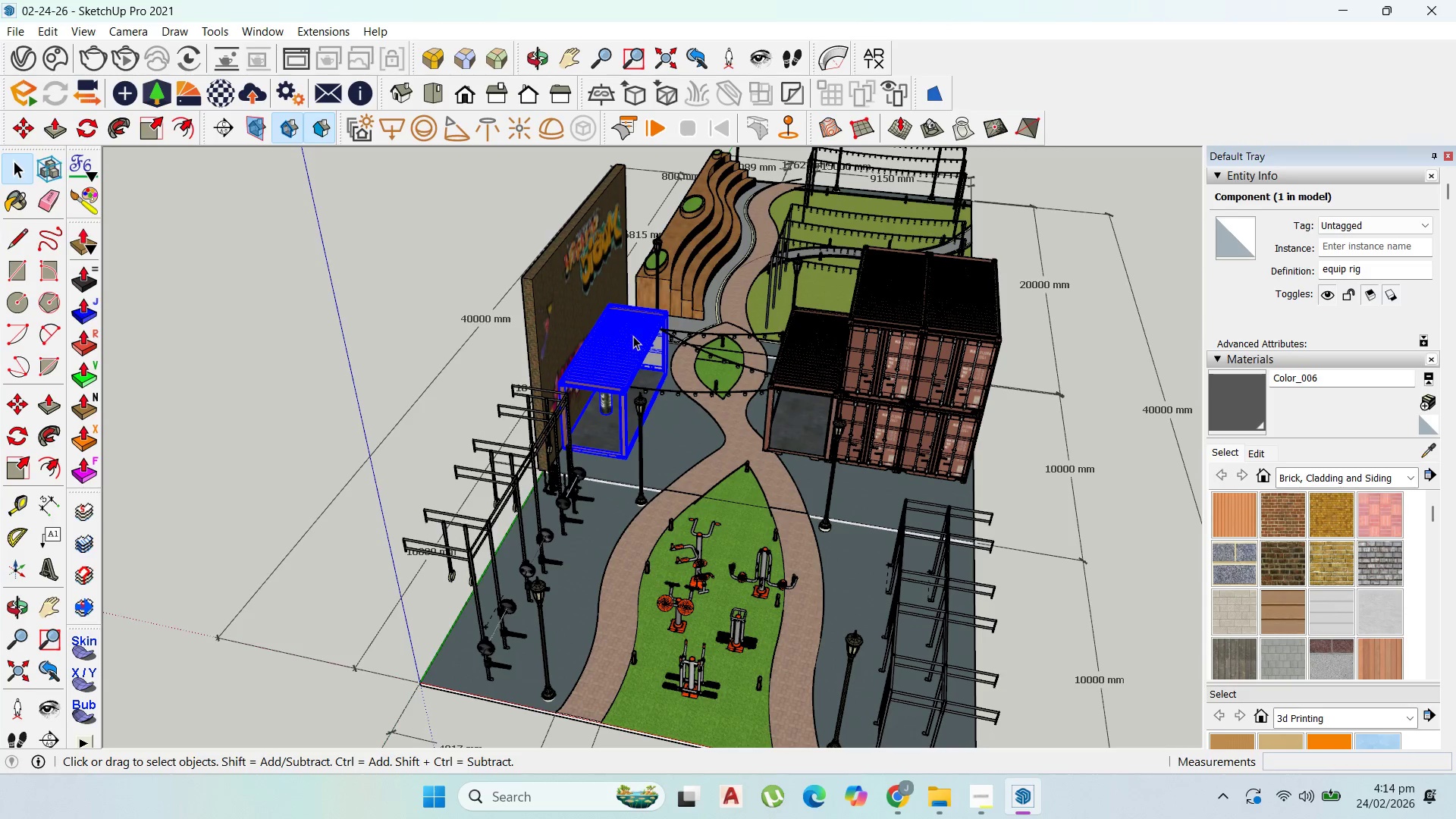 
scroll: coordinate [632, 396], scroll_direction: up, amount: 8.0
 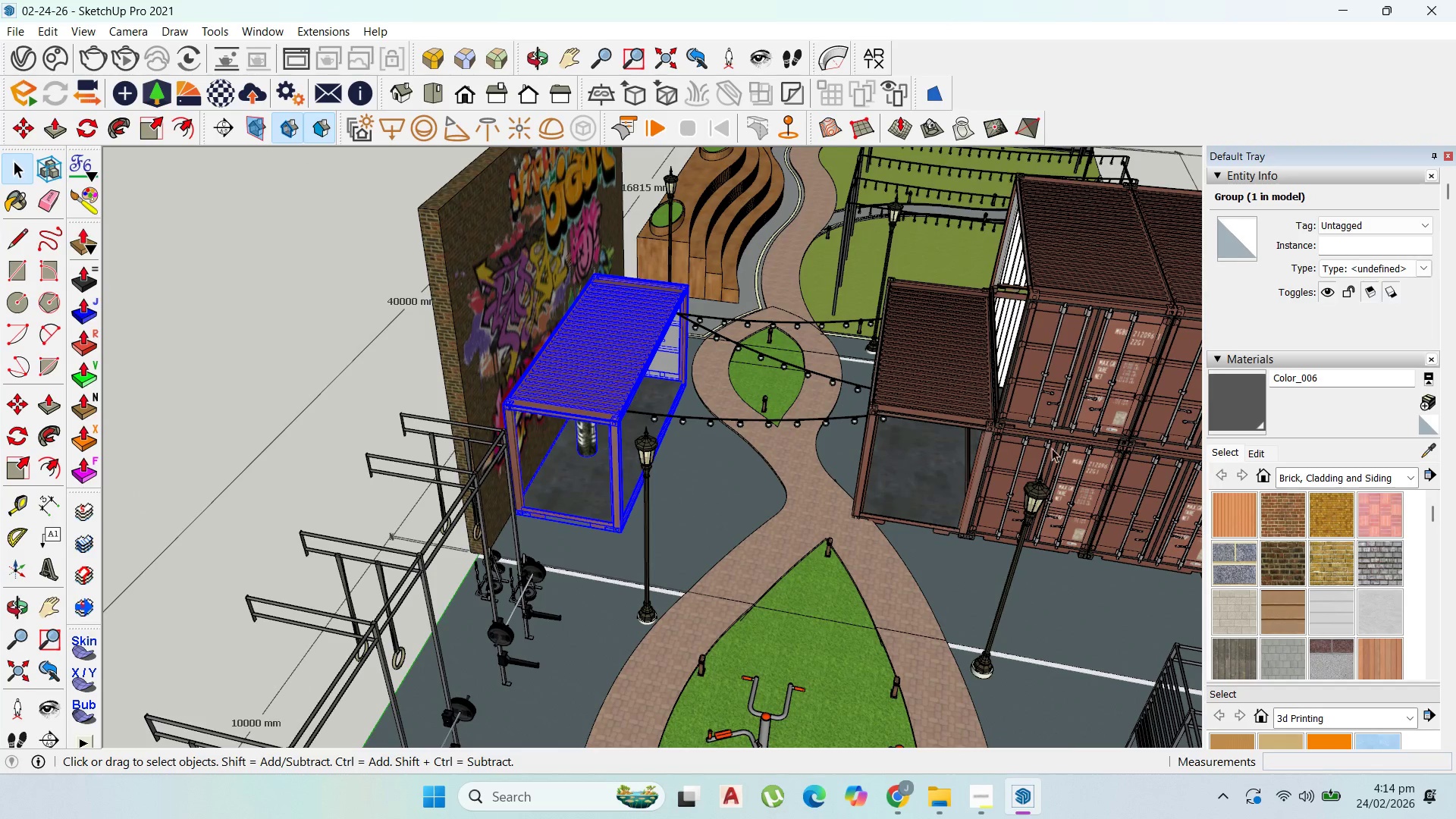 
hold_key(key=ShiftLeft, duration=1.27)
left_click([971, 372])
 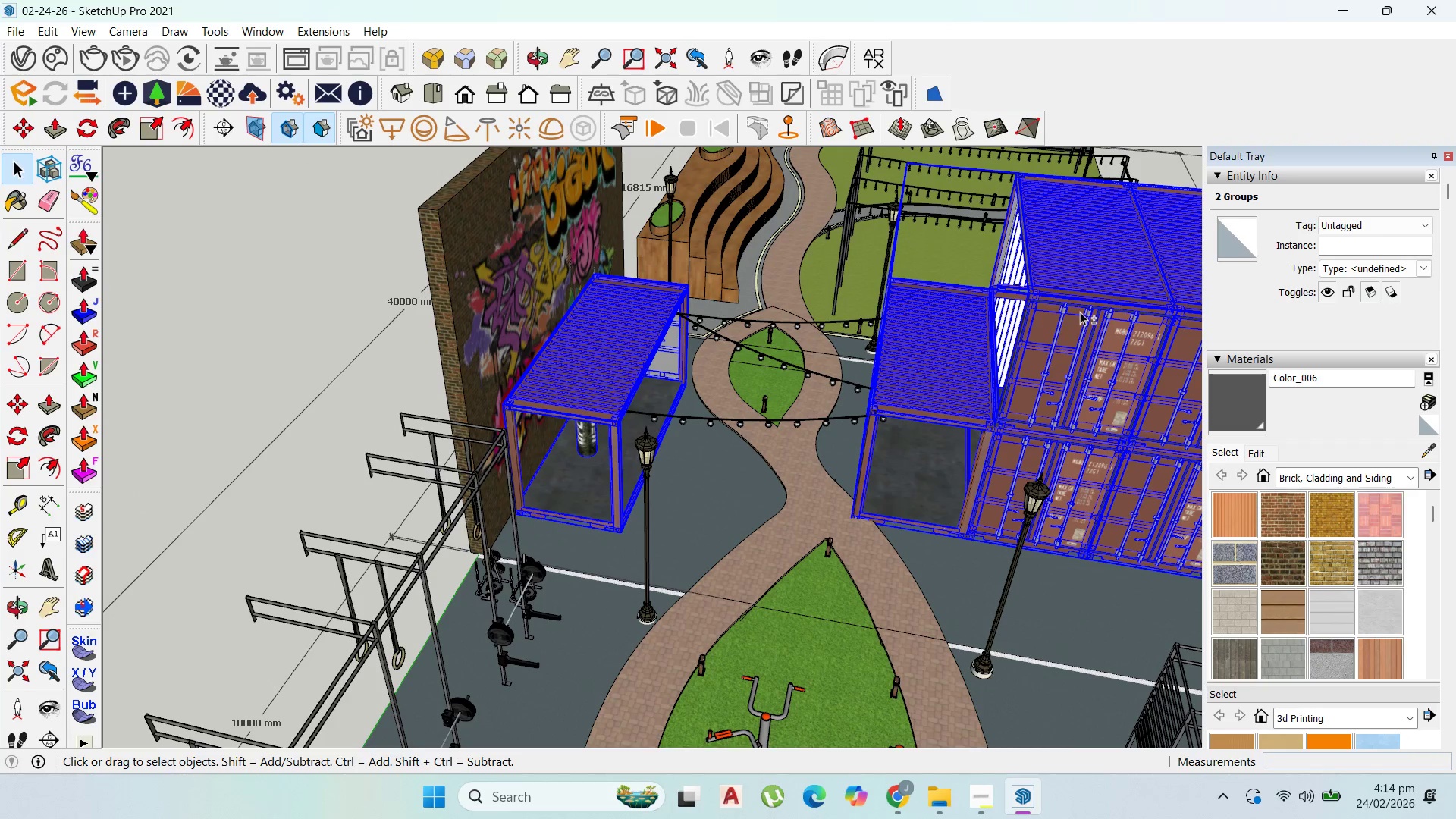 
hold_key(key=ShiftLeft, duration=20.25)
right_click([1015, 413])
 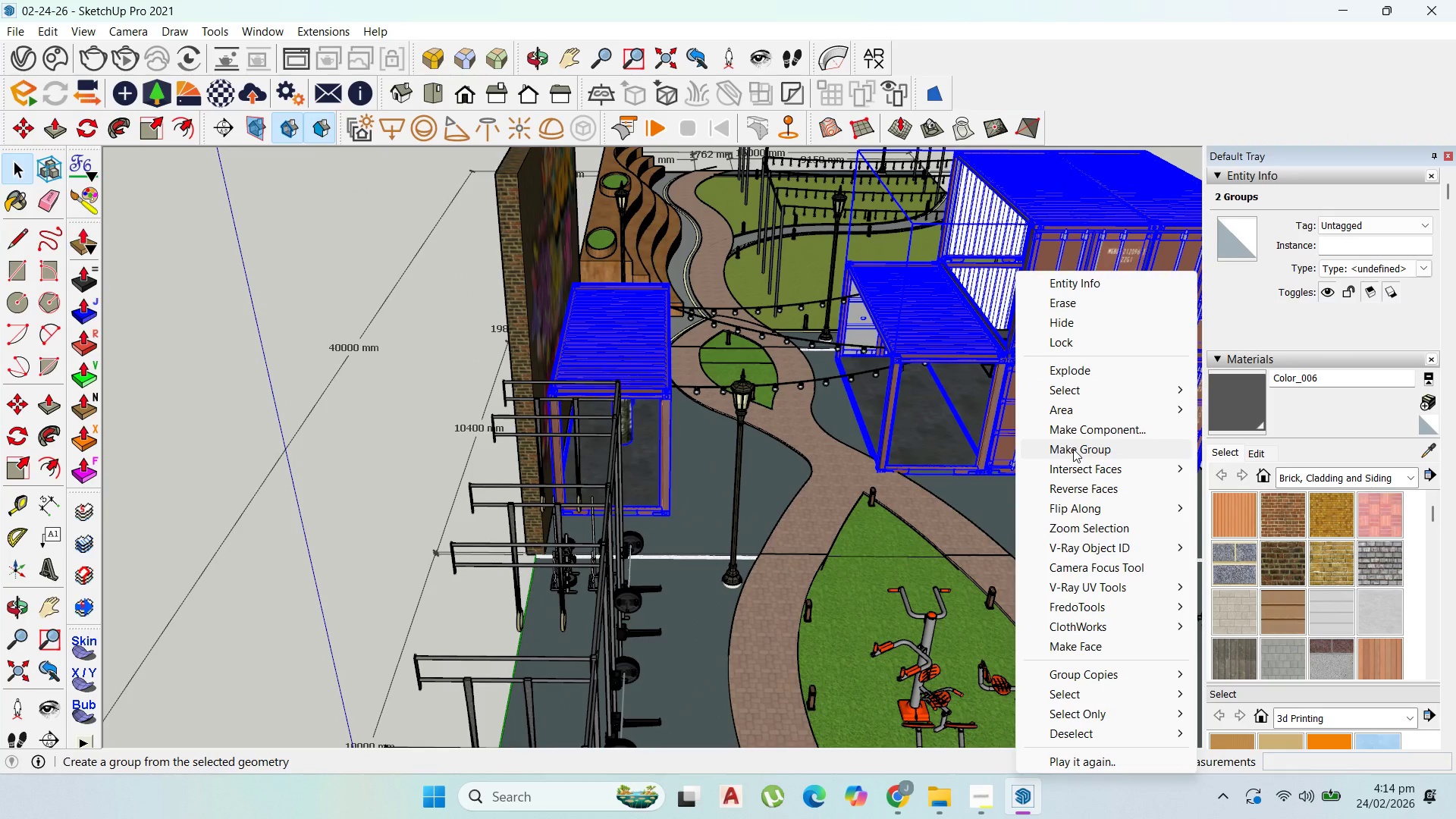 
left_click([1087, 433])
 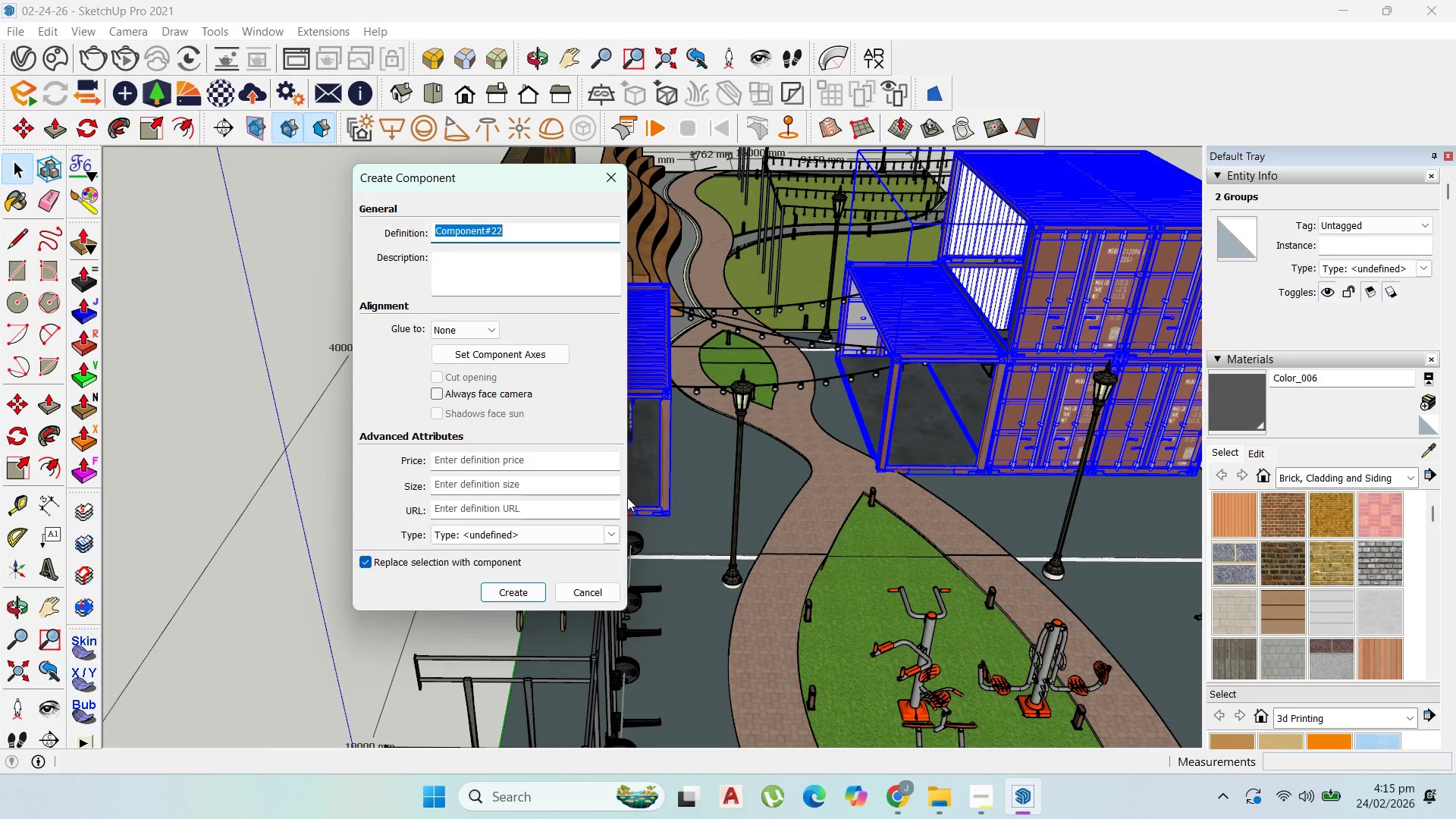 
type(shipping container )
 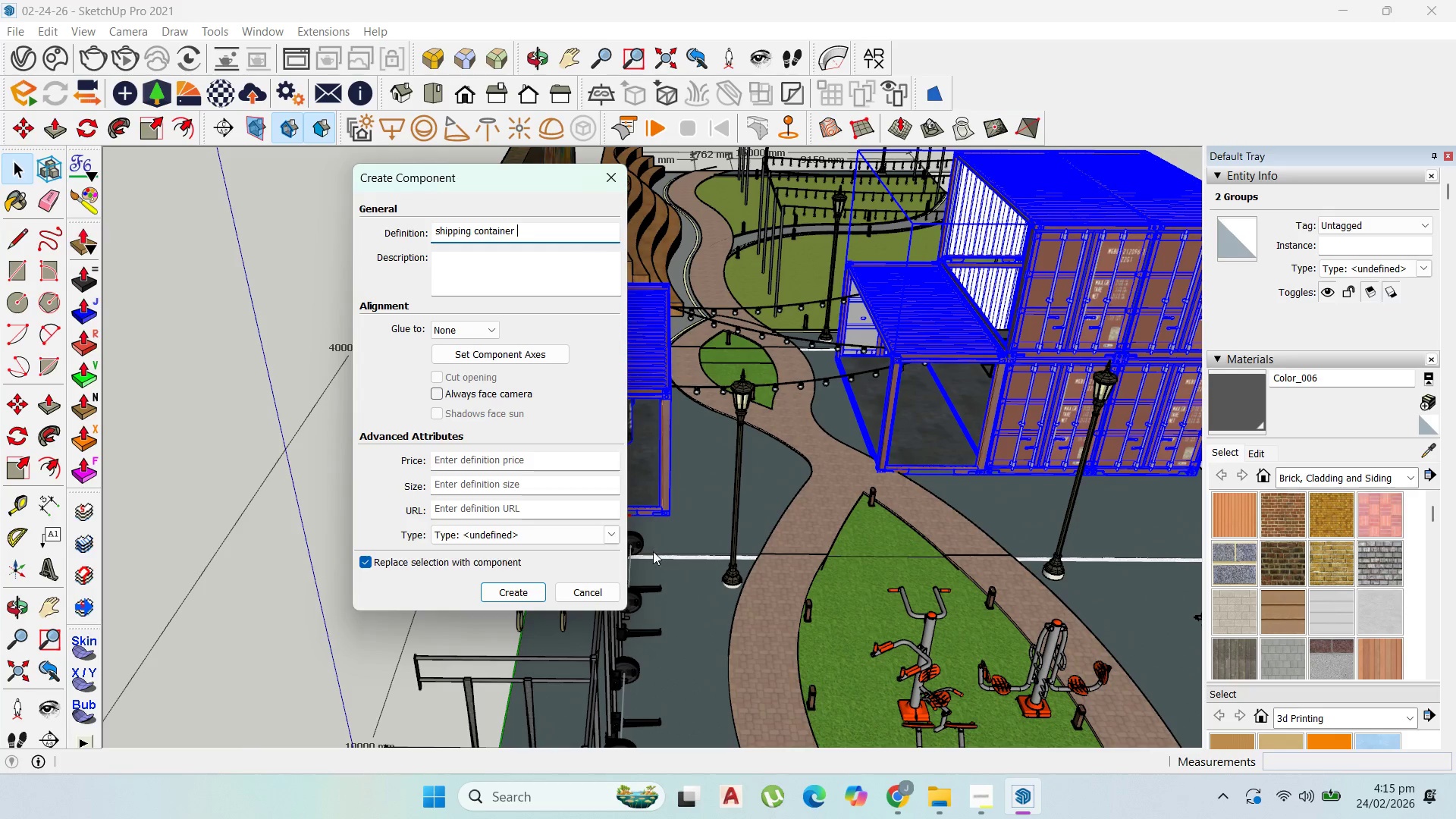 
left_click([497, 591])
 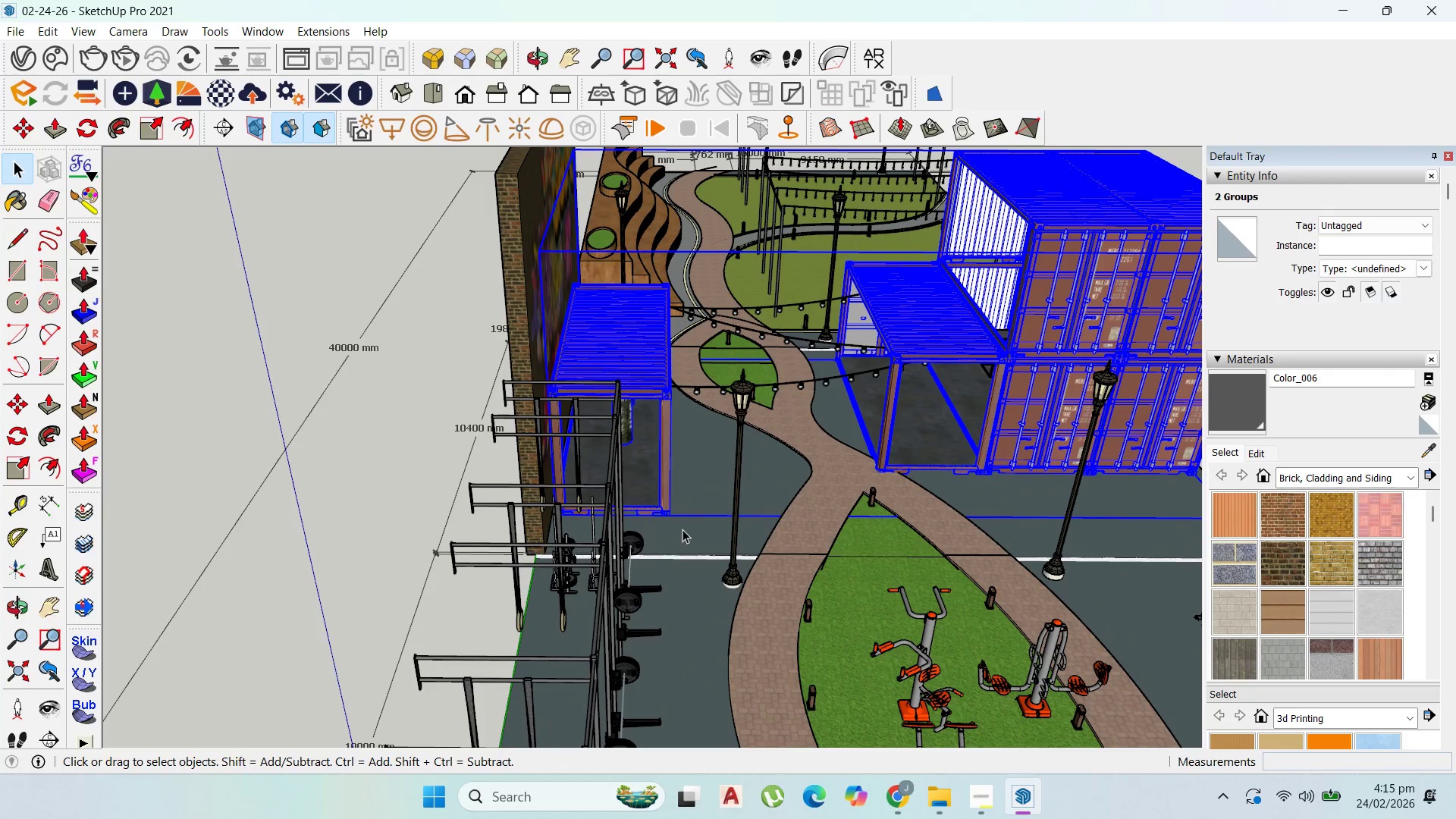 
scroll: coordinate [648, 573], scroll_direction: down, amount: 5.0
 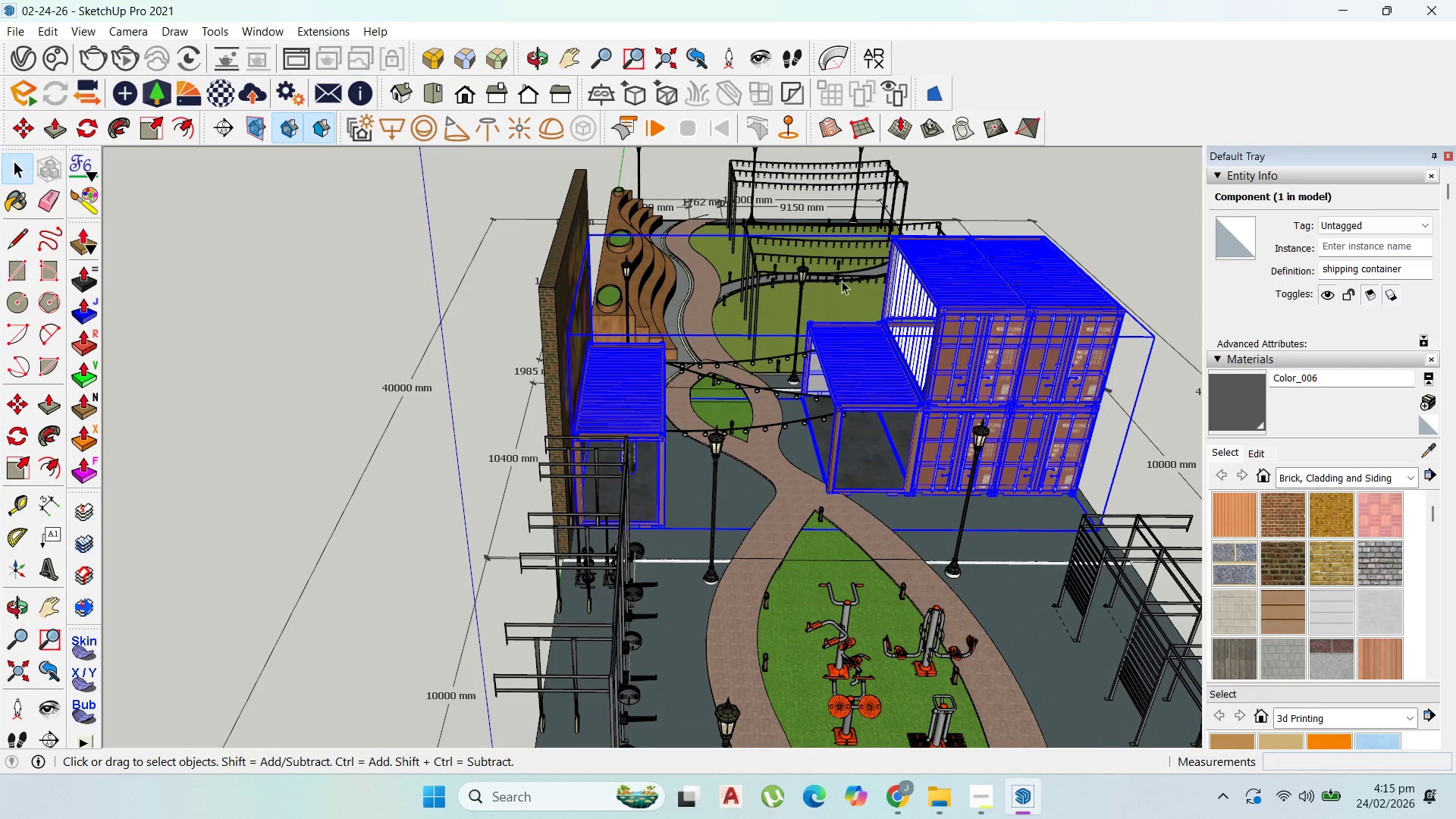 
scroll: coordinate [822, 231], scroll_direction: up, amount: 7.0
 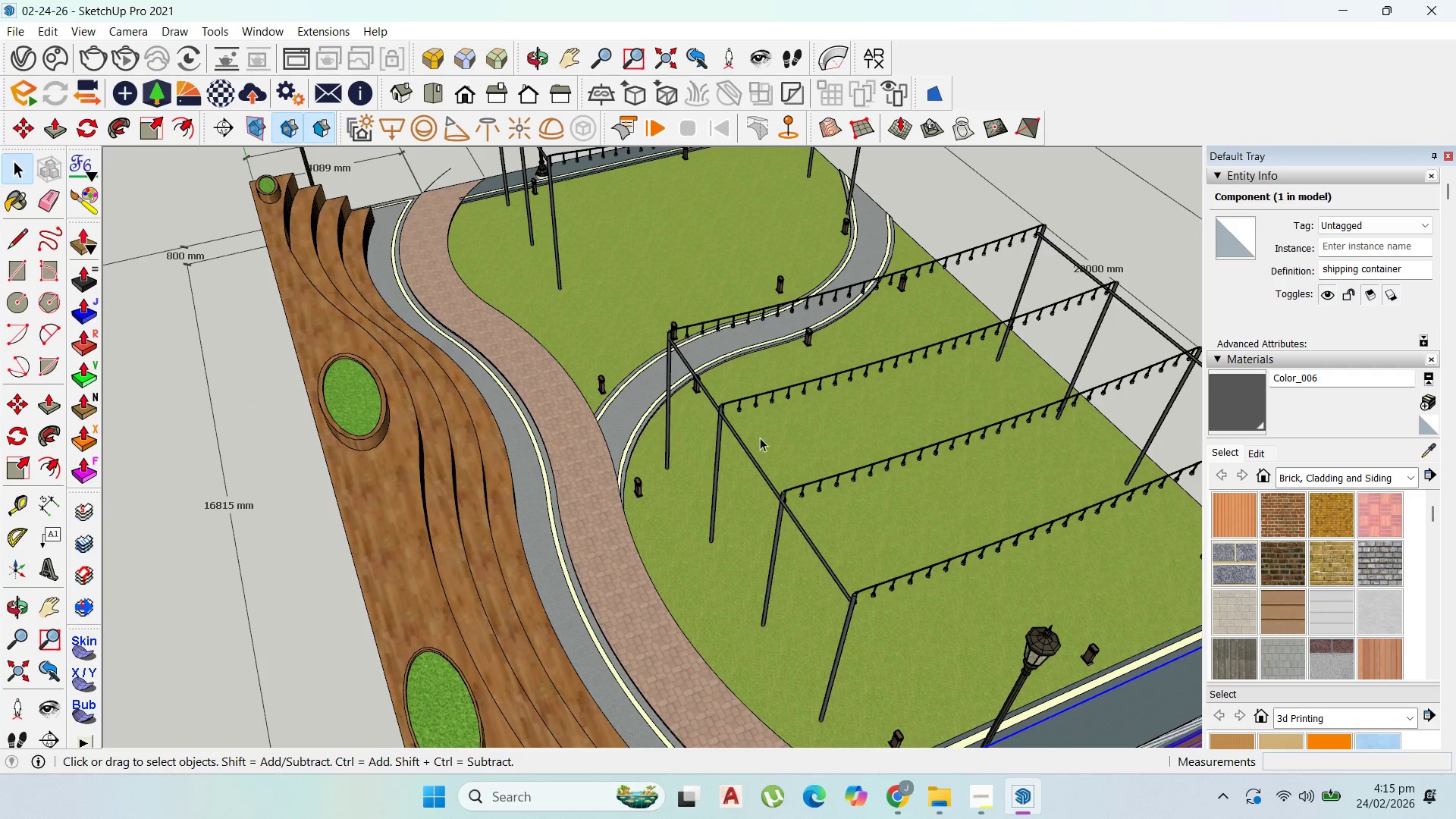 
left_click([721, 419])
 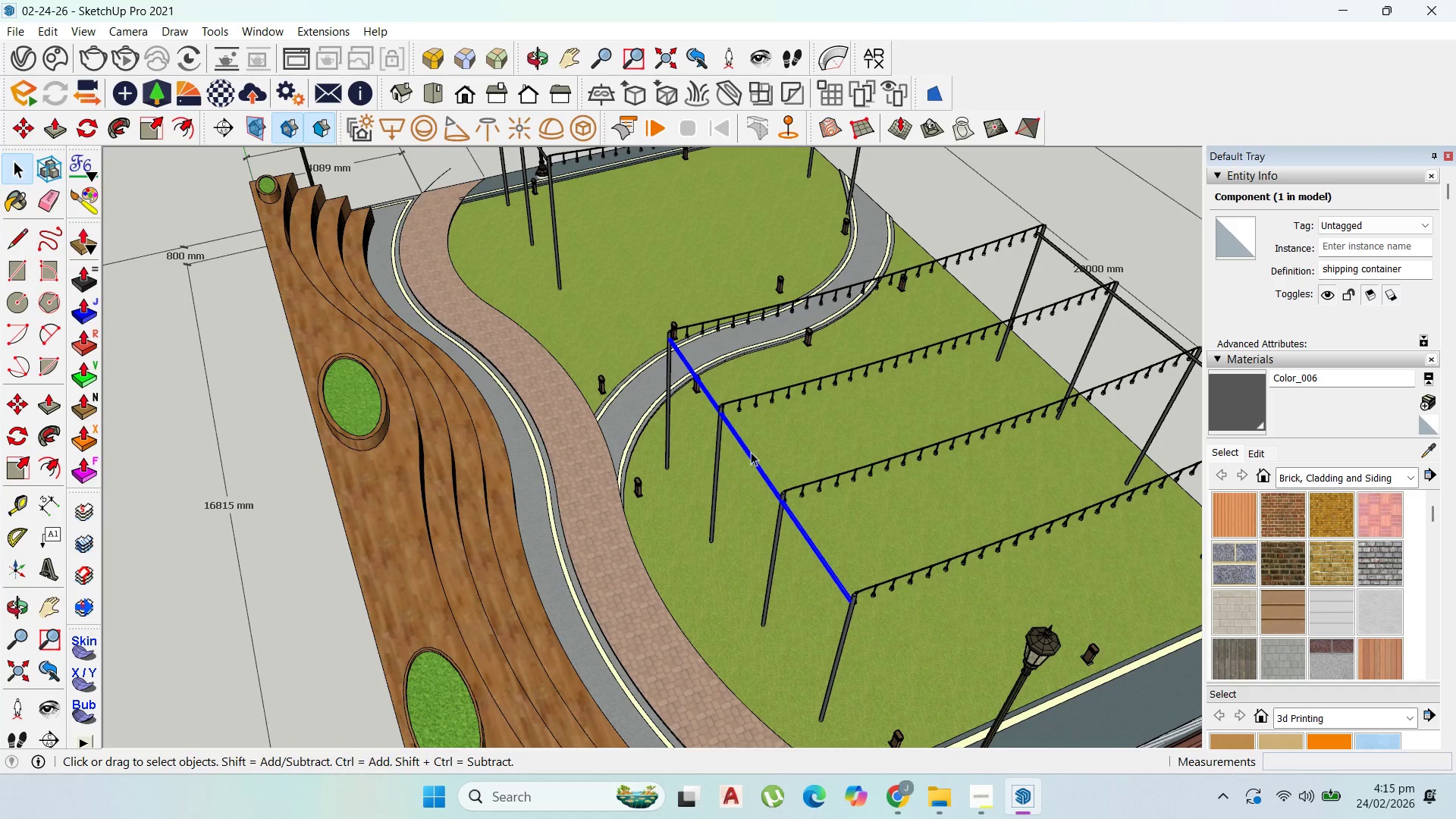 
hold_key(key=ShiftLeft, duration=1.52)
left_click([782, 522])
 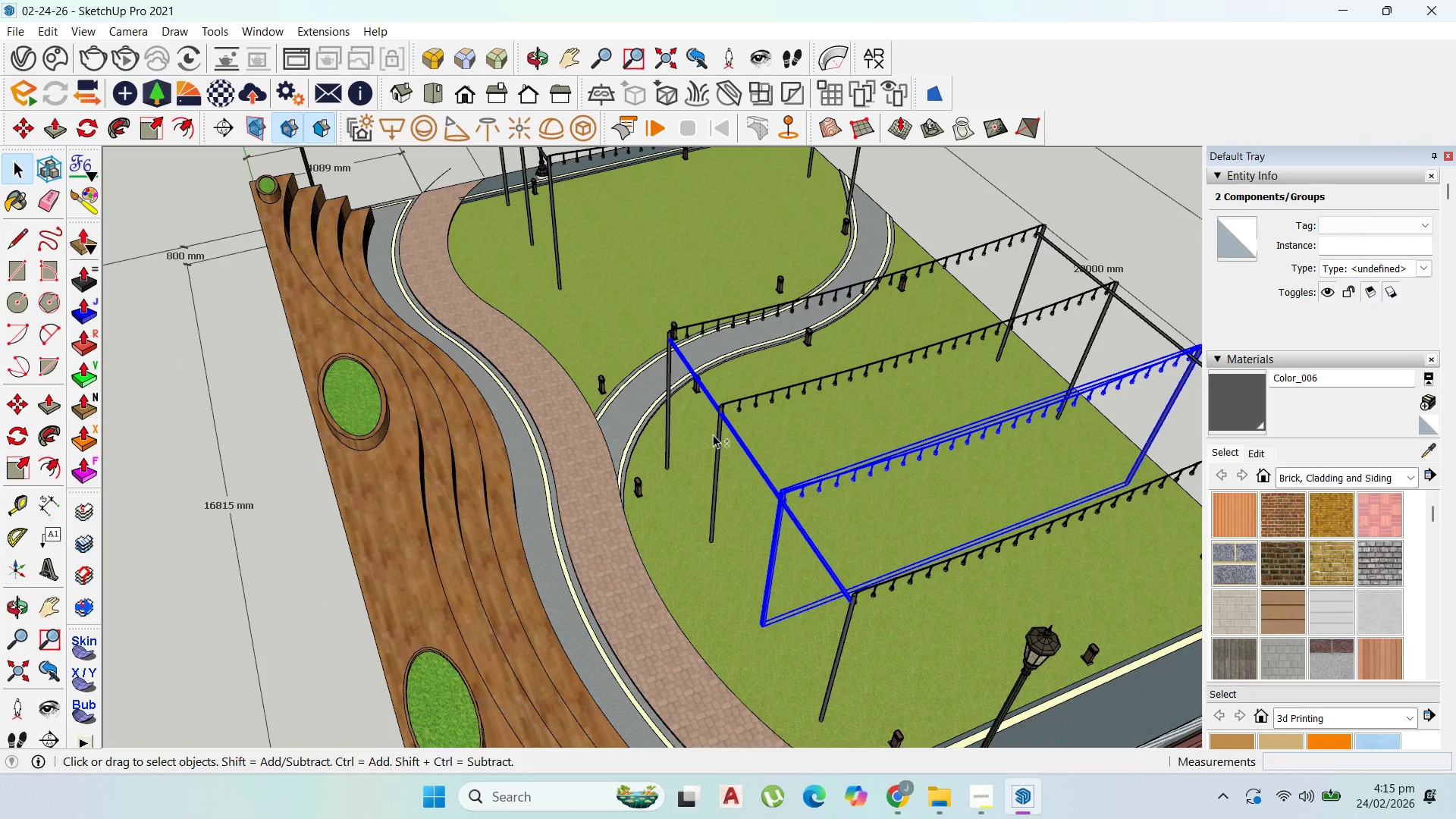 
left_click([712, 433])
 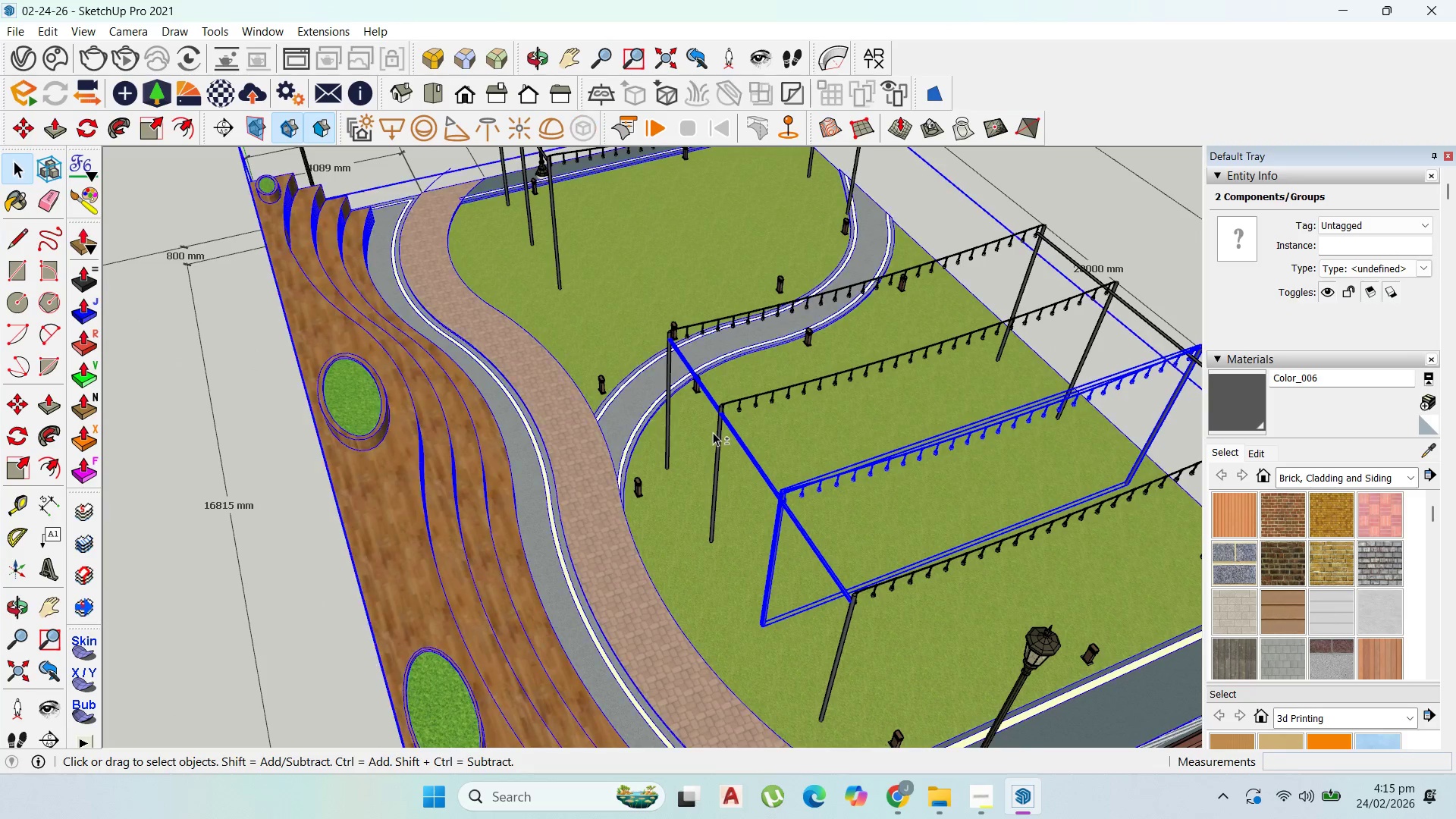 
hold_key(key=ShiftLeft, duration=1.5)
 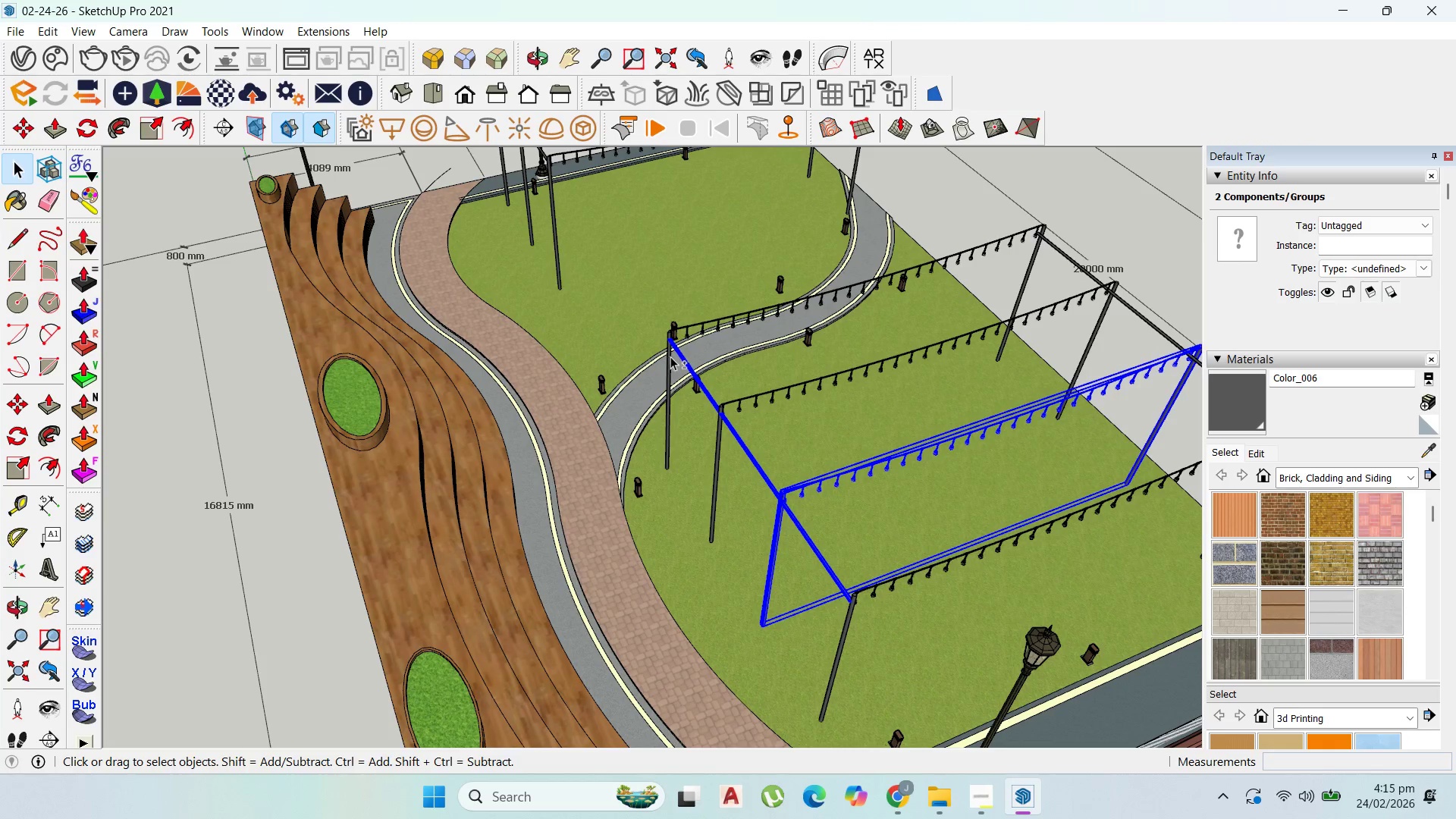 
hold_key(key=ShiftLeft, duration=1.5)
left_click([777, 393])
 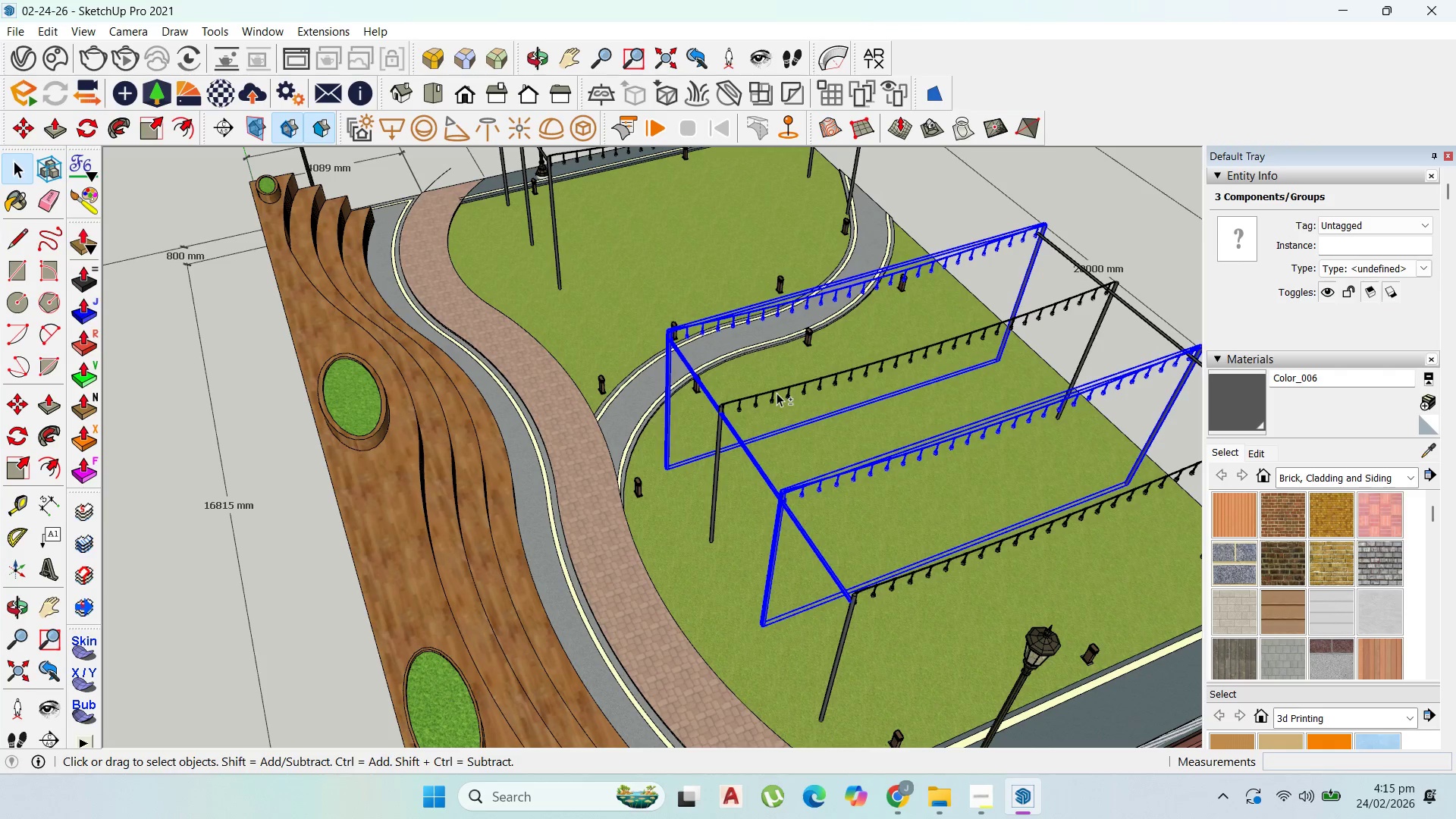 
hold_key(key=ShiftLeft, duration=1.51)
 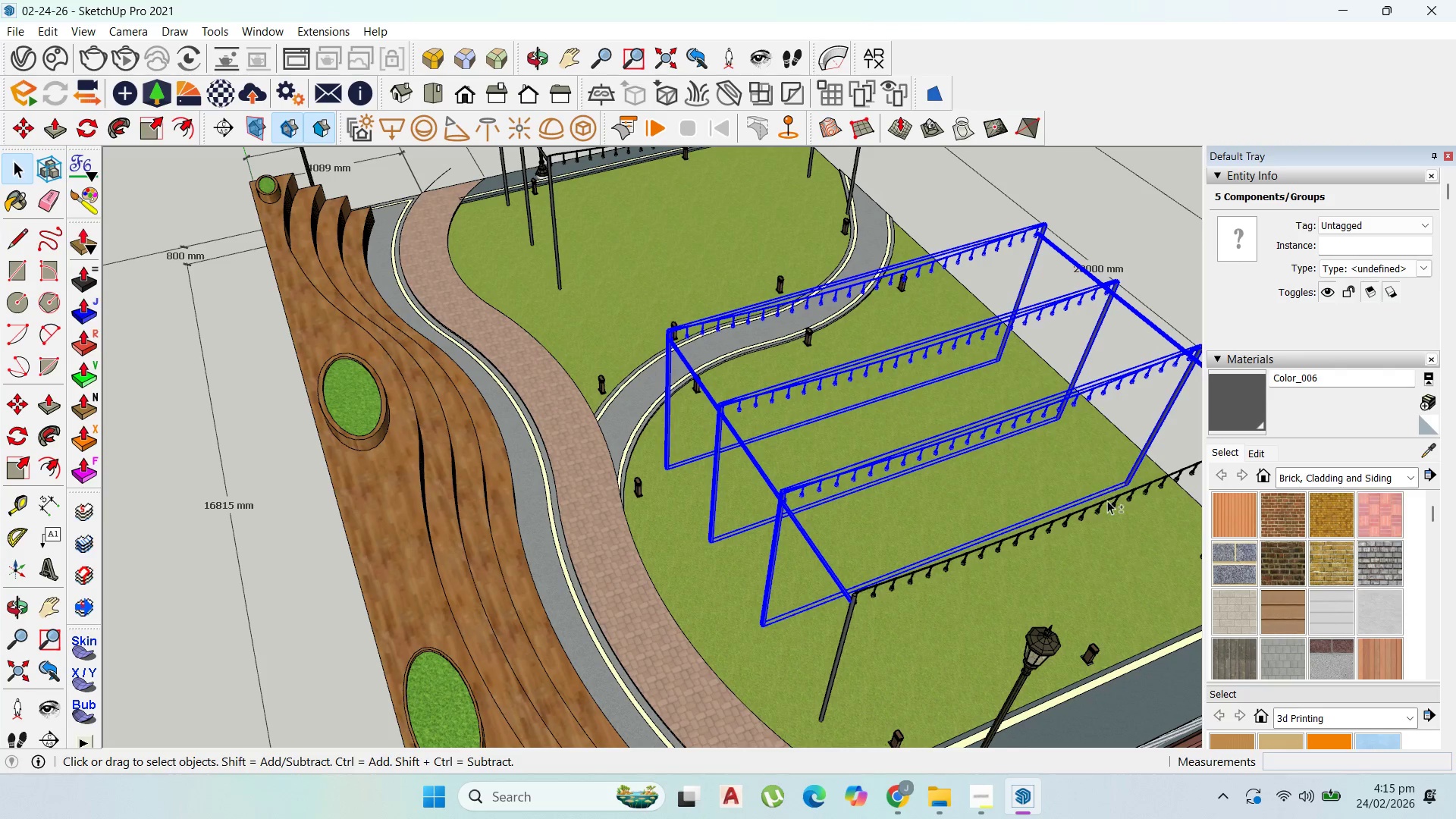 
hold_key(key=ShiftLeft, duration=1.33)
left_click([1109, 503])
 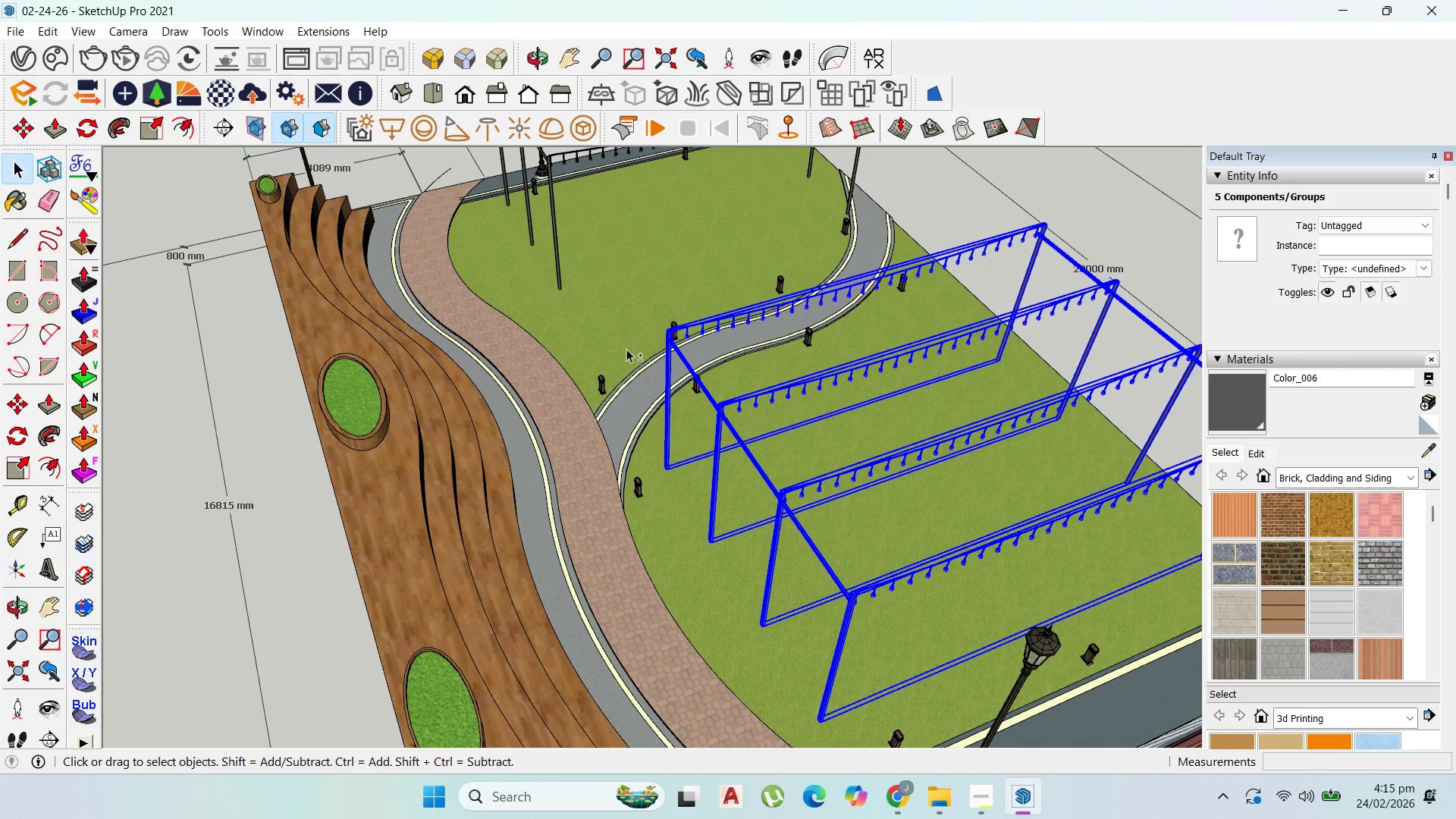 
hold_key(key=ShiftLeft, duration=1.53)
 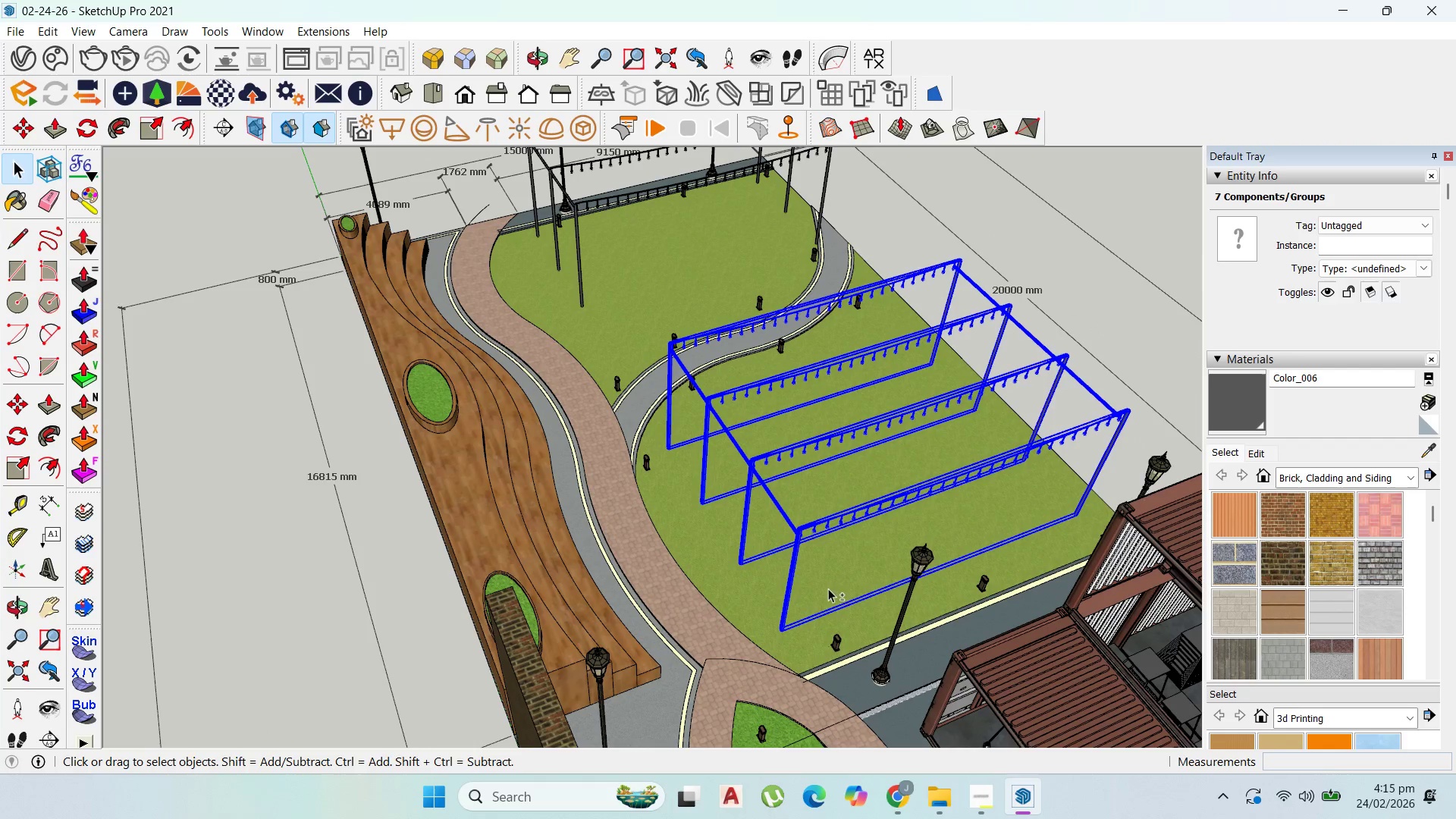 
scroll: coordinate [680, 385], scroll_direction: down, amount: 4.0
 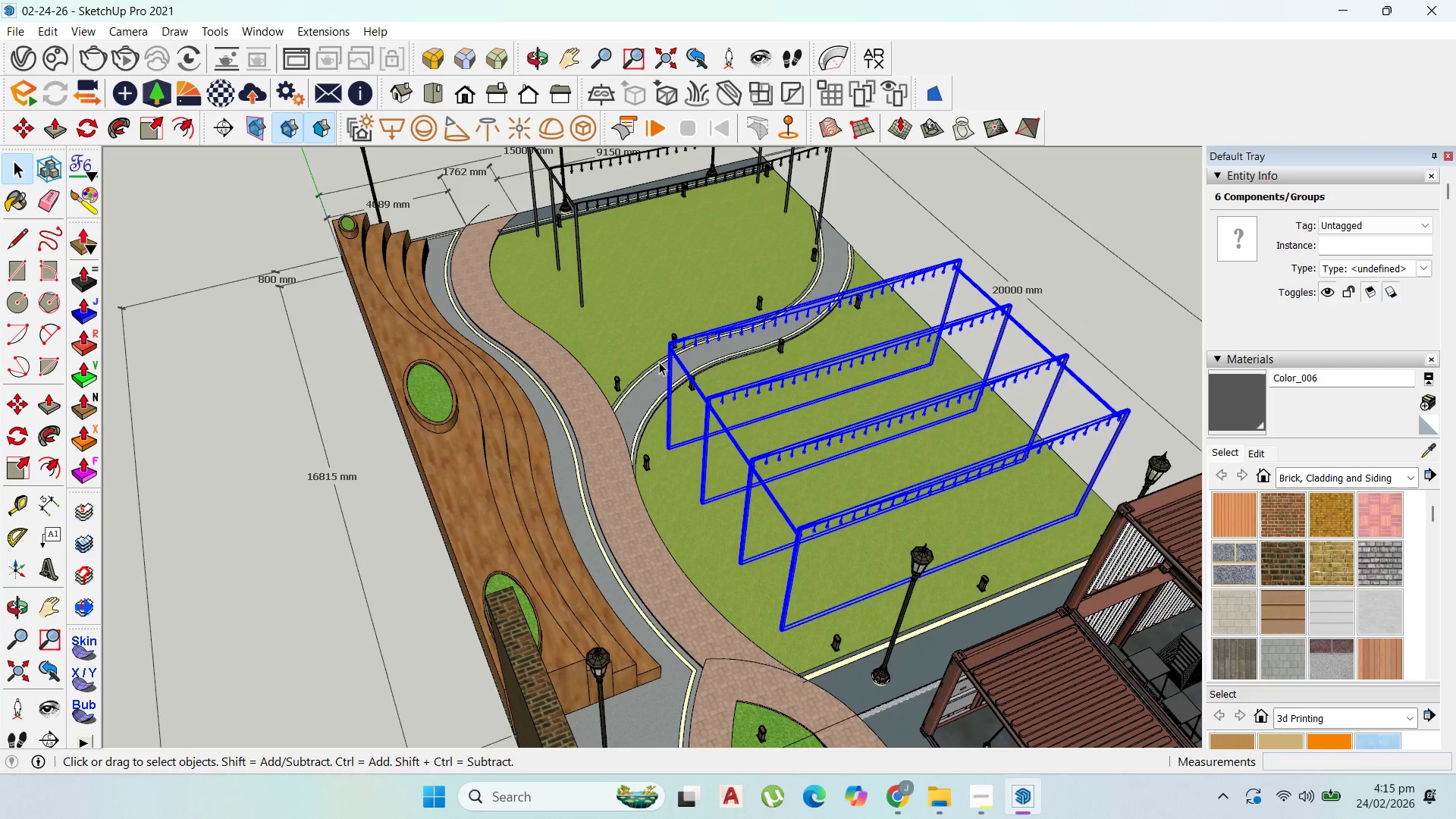 
hold_key(key=ShiftLeft, duration=0.95)
left_click([629, 249])
 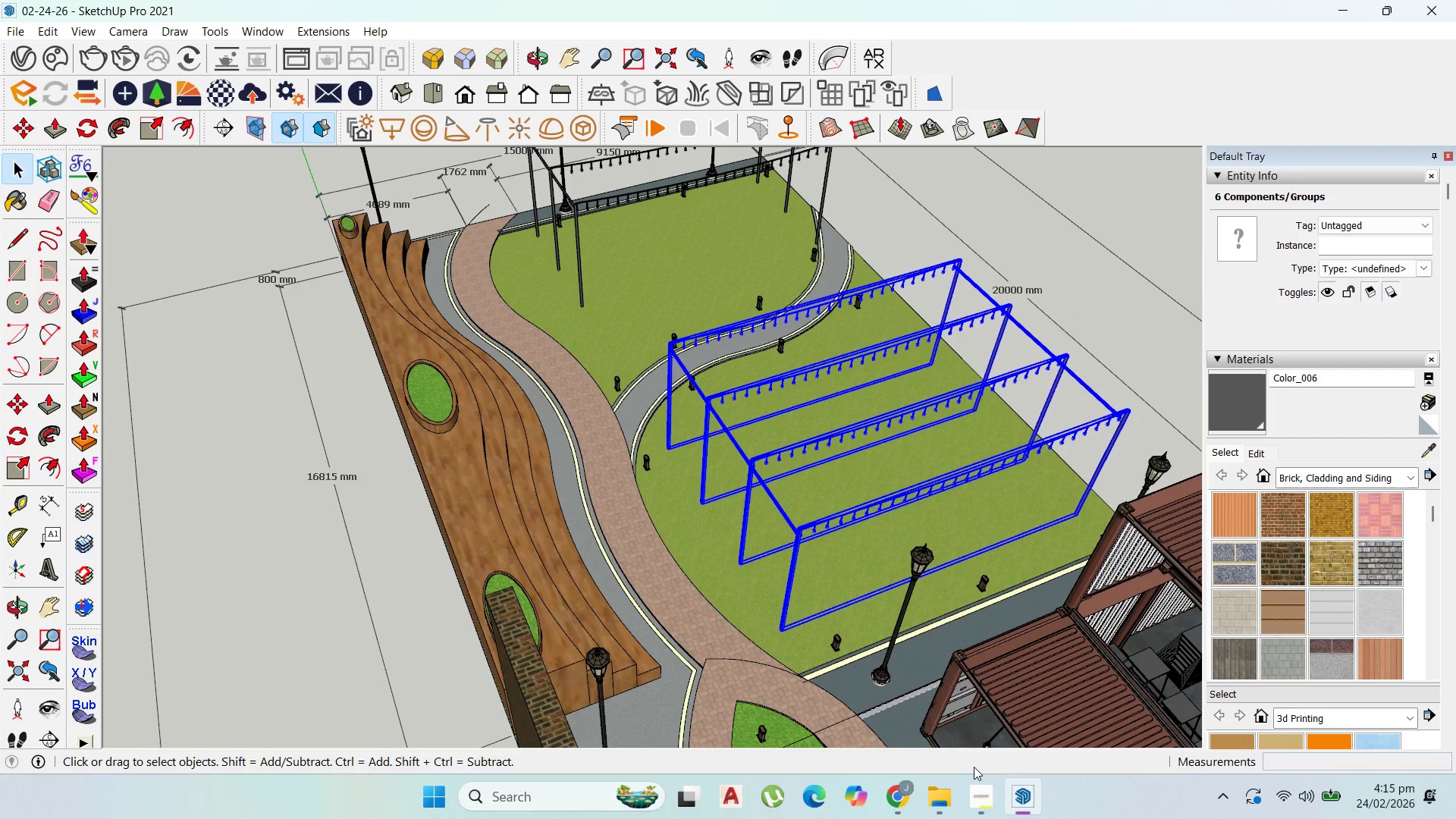 
left_click([980, 783])